 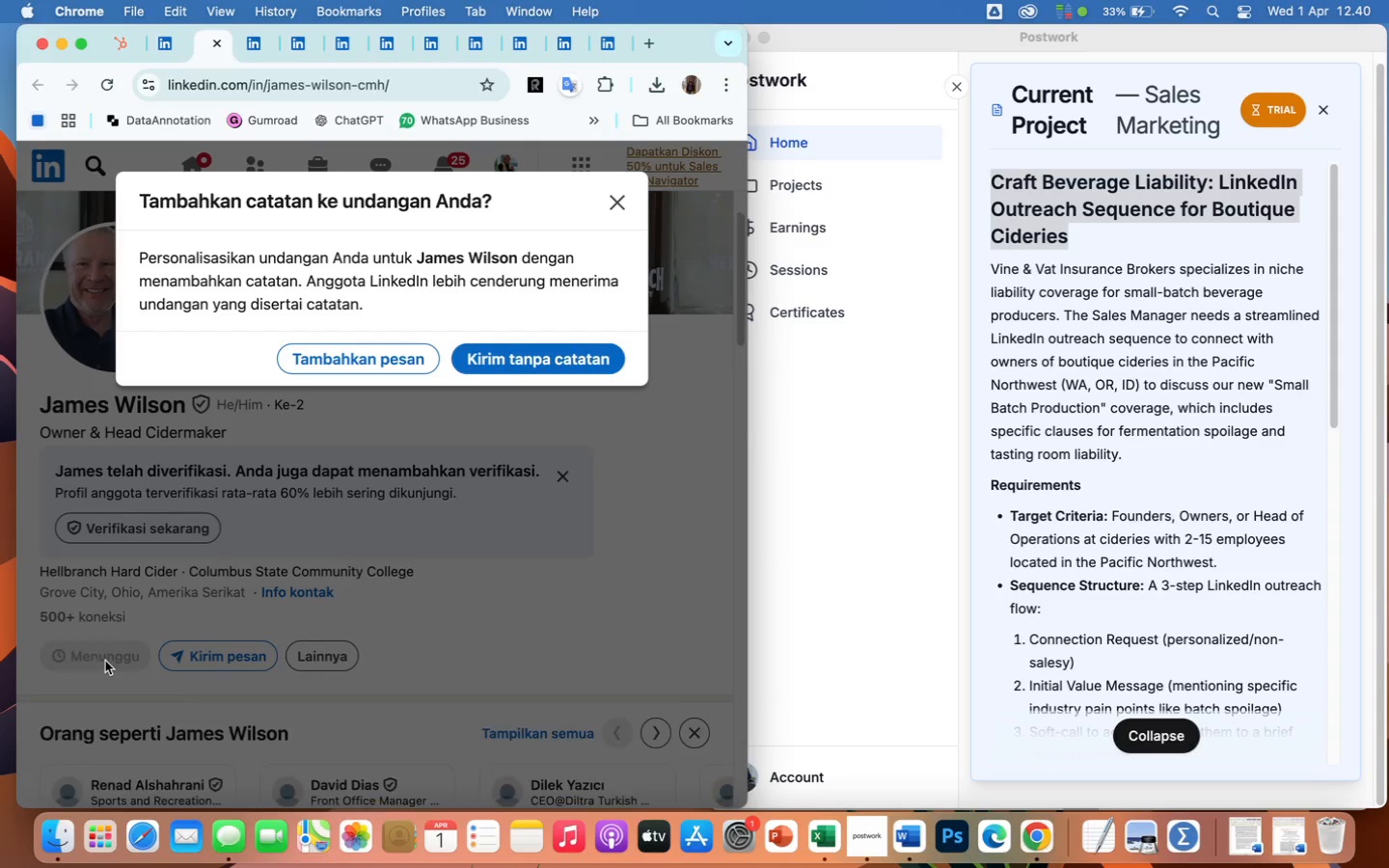 
left_click([518, 362])
 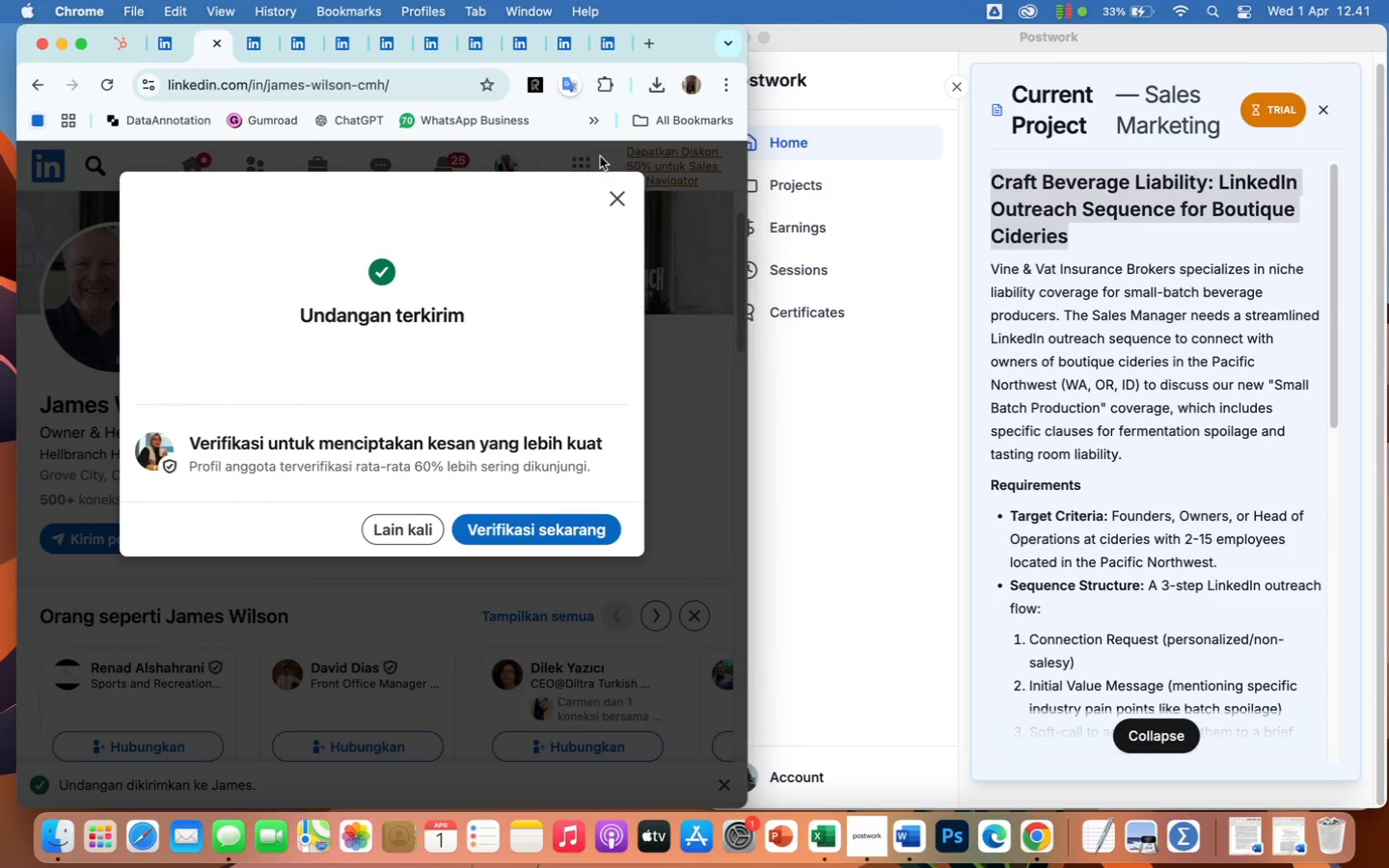 
left_click([617, 199])
 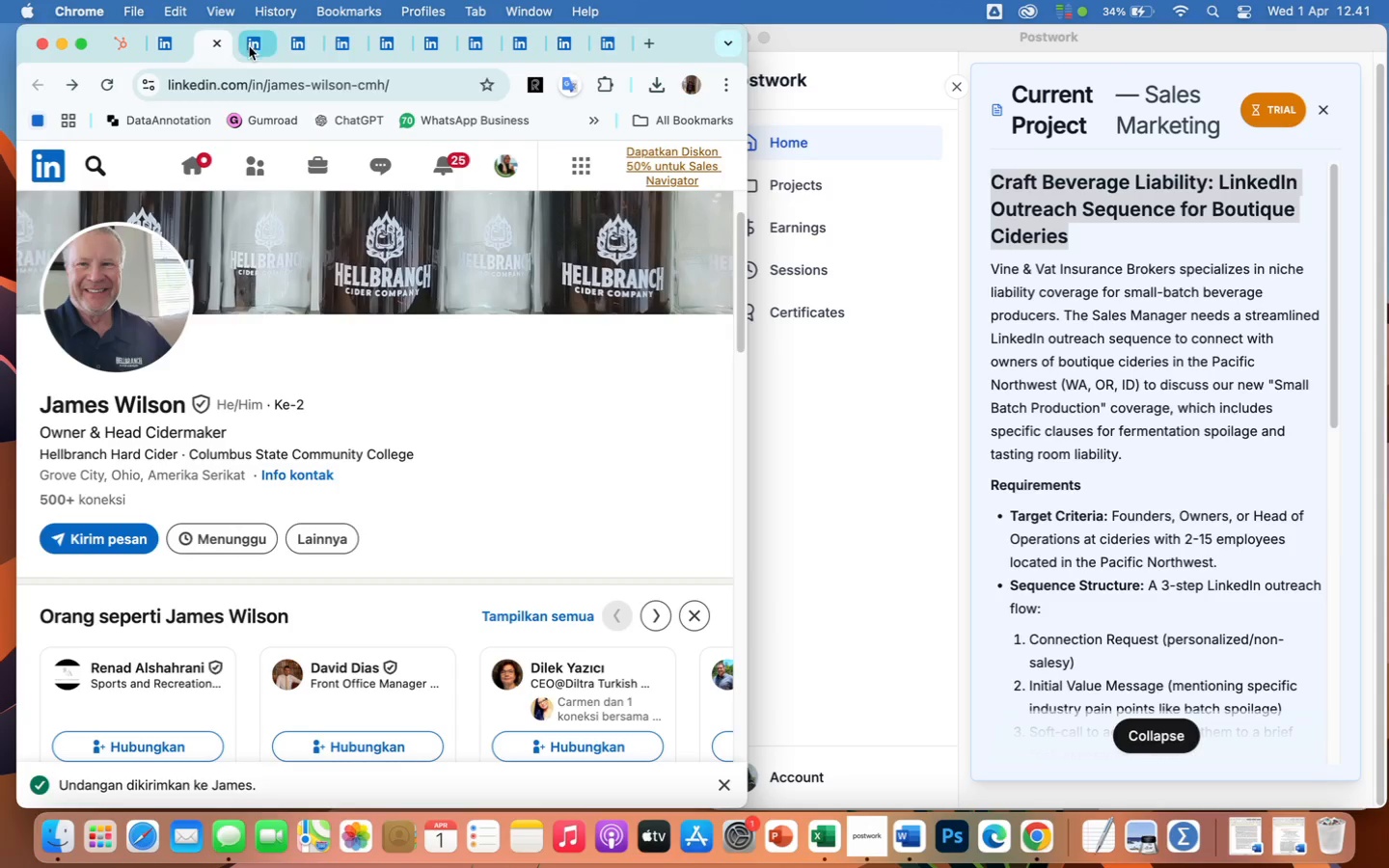 
left_click([250, 54])
 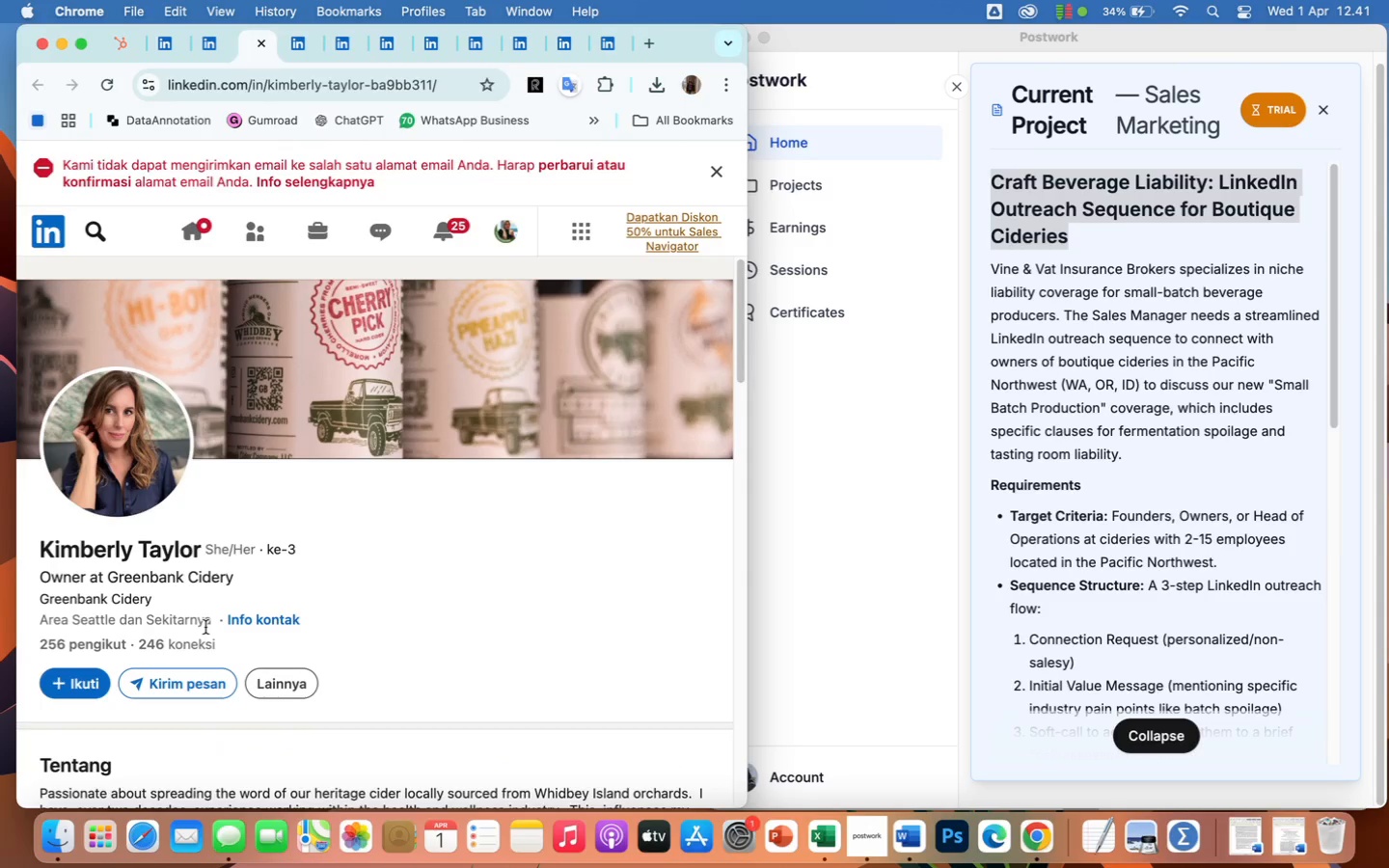 
scroll: coordinate [301, 603], scroll_direction: down, amount: 10.0
 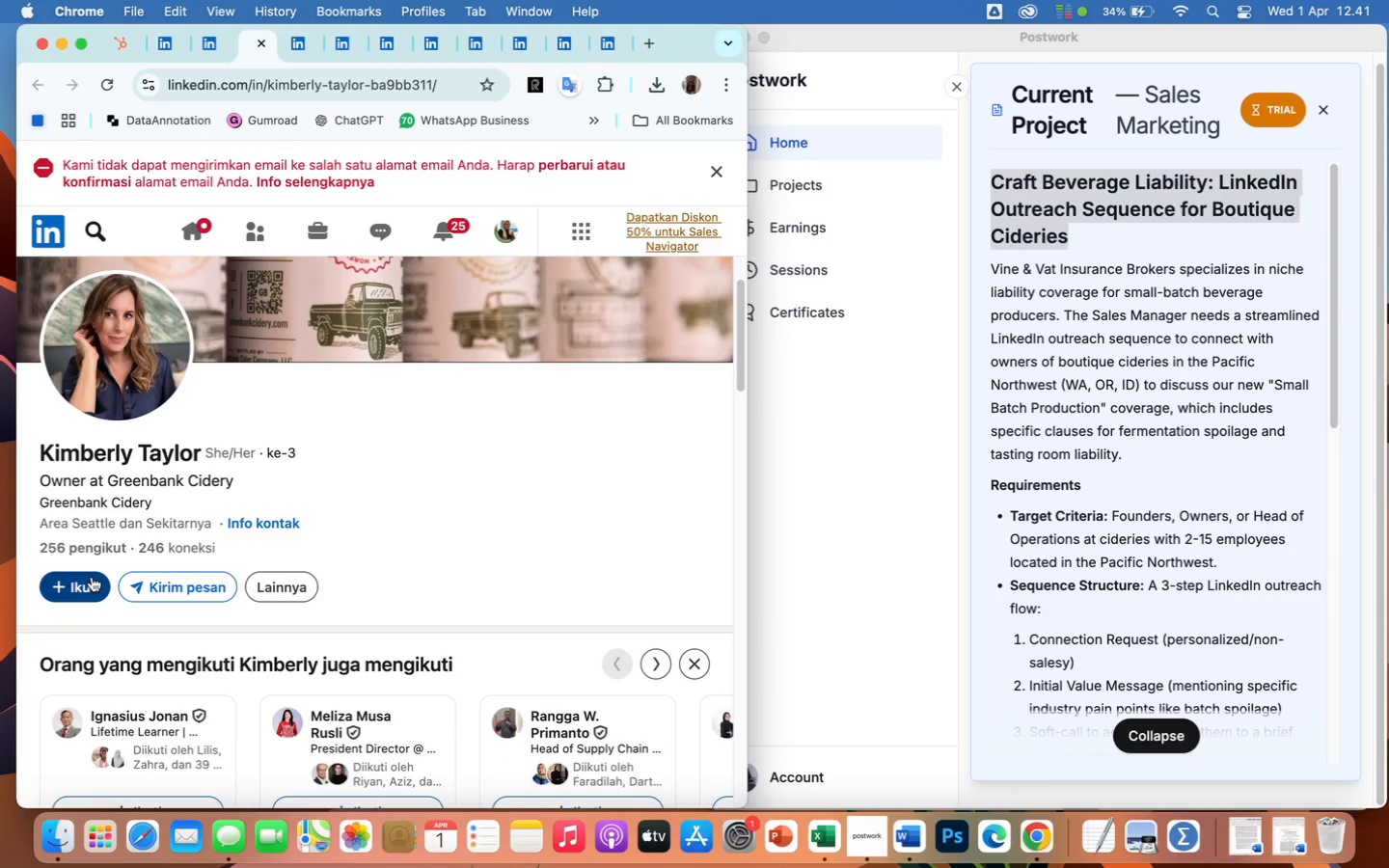 
left_click([92, 577])
 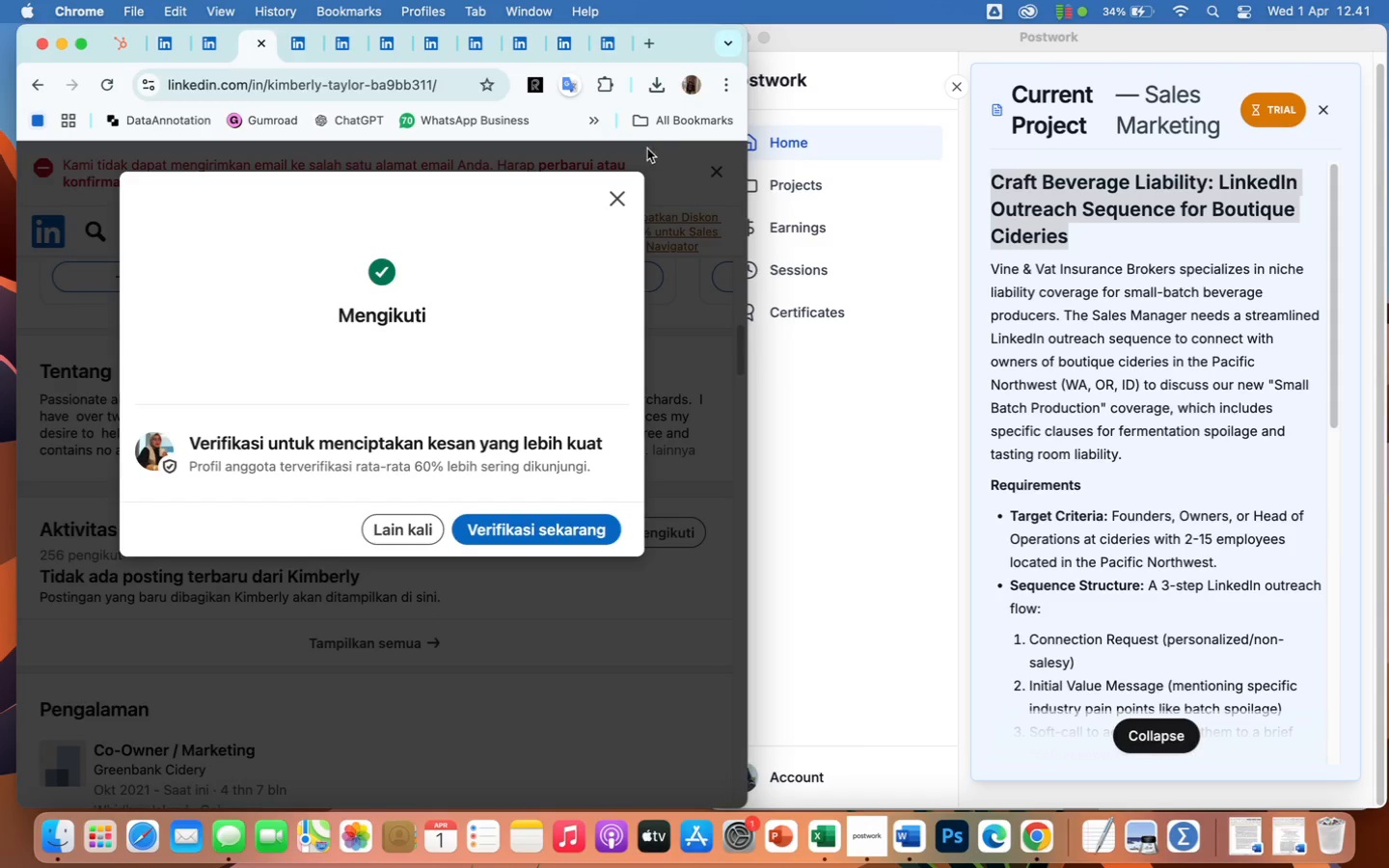 
left_click([615, 198])
 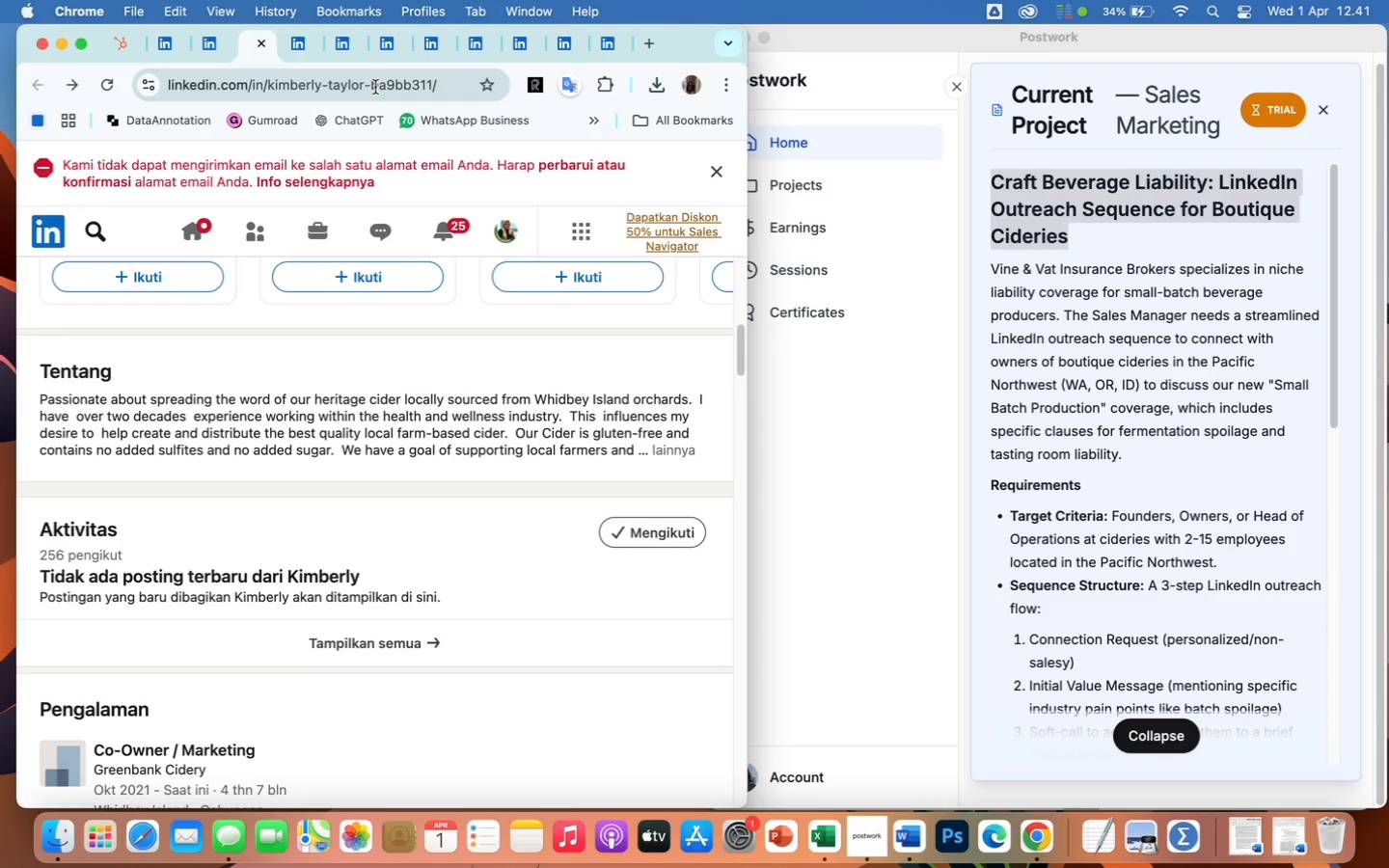 
wait(25.61)
 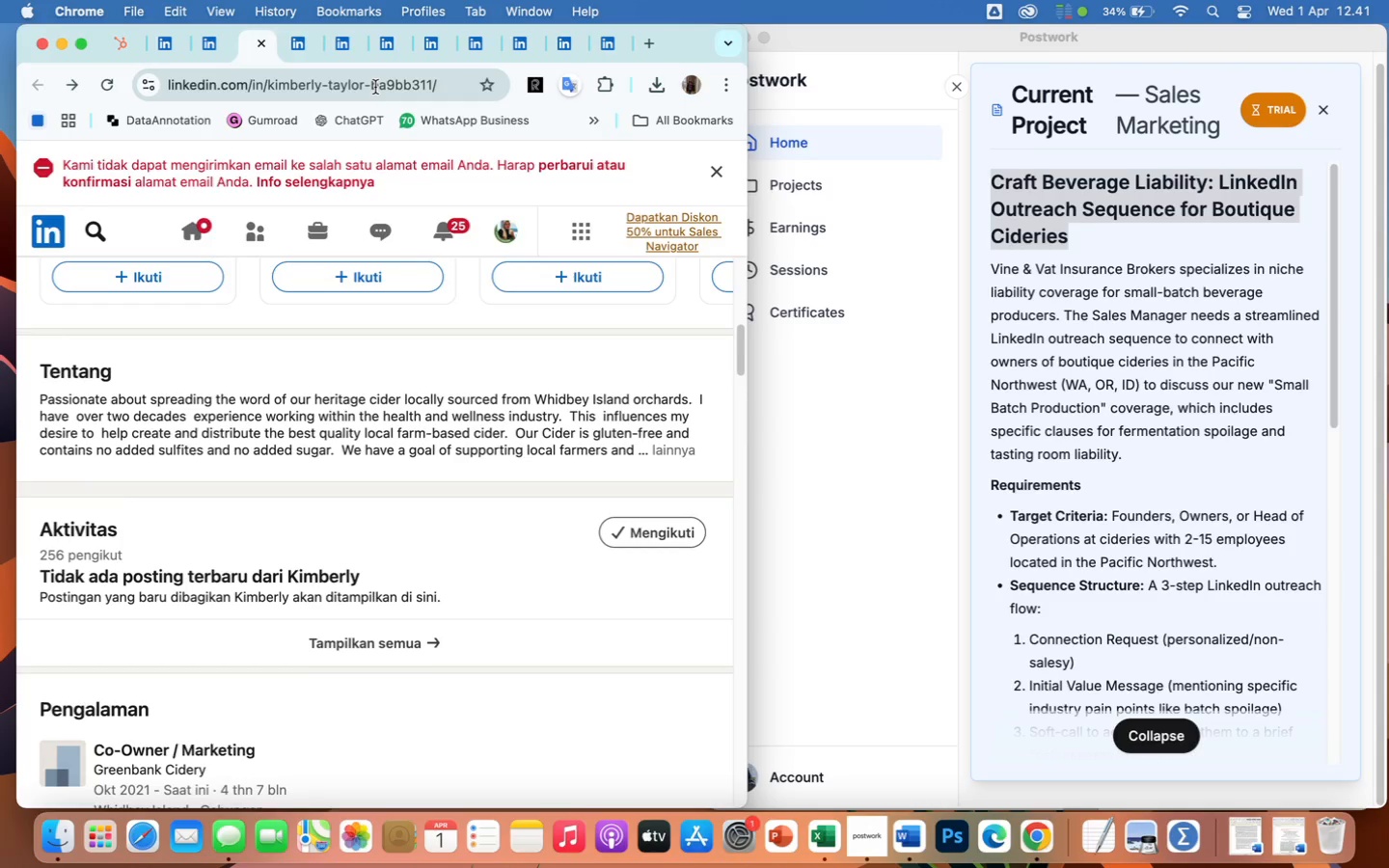 
left_click([823, 835])
 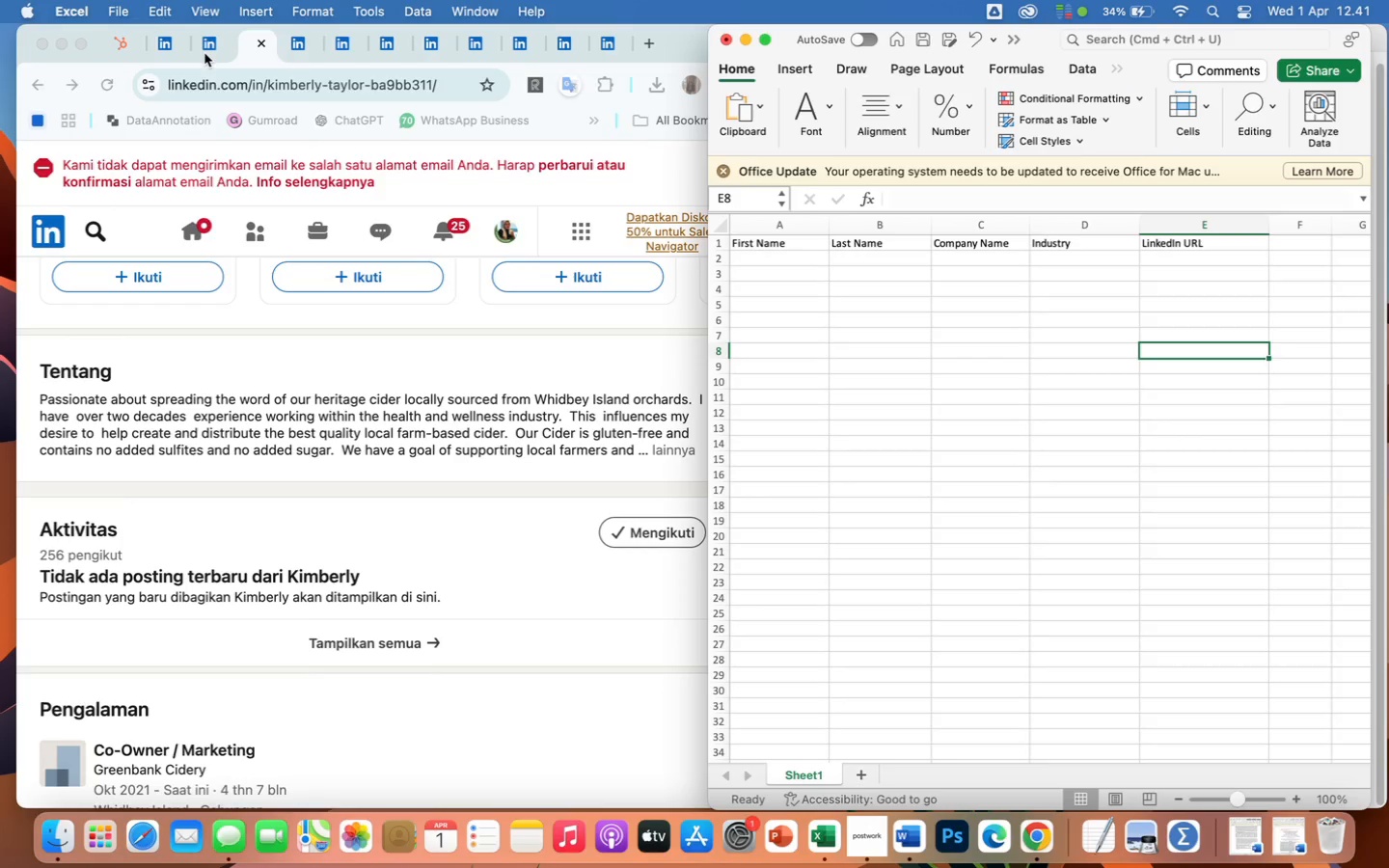 
scroll: coordinate [293, 481], scroll_direction: up, amount: 277.0
 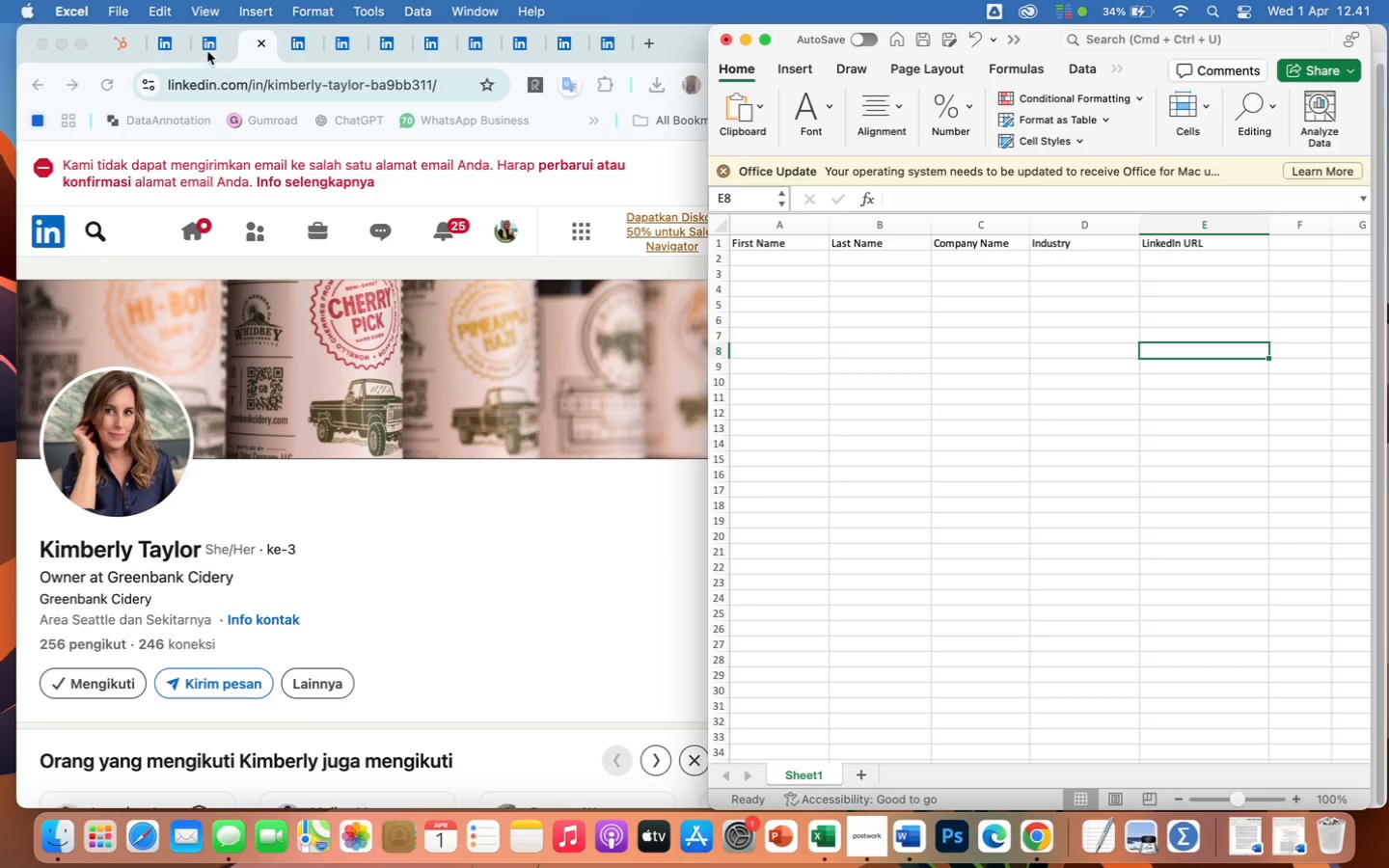 
left_click([208, 45])
 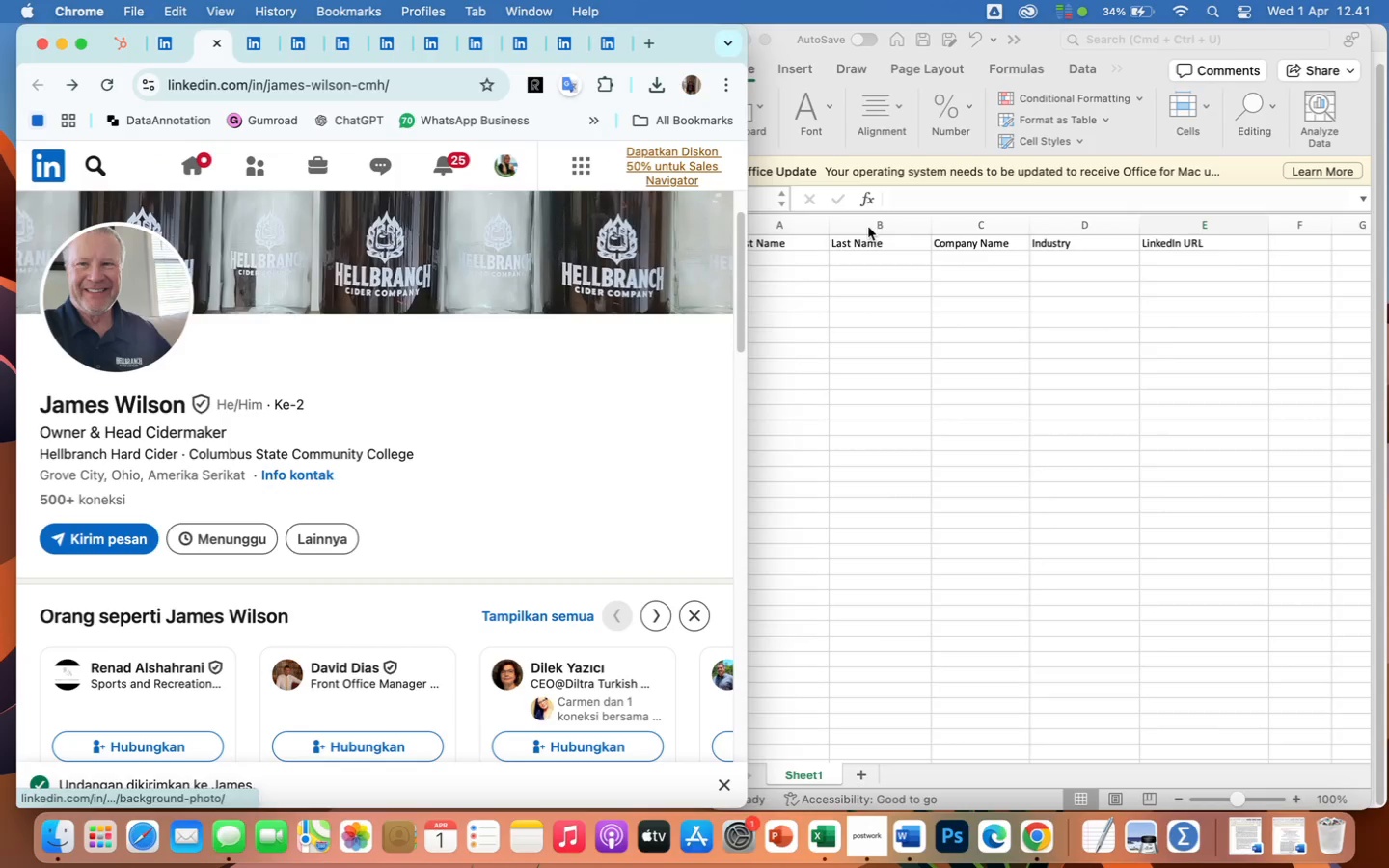 
left_click([862, 293])
 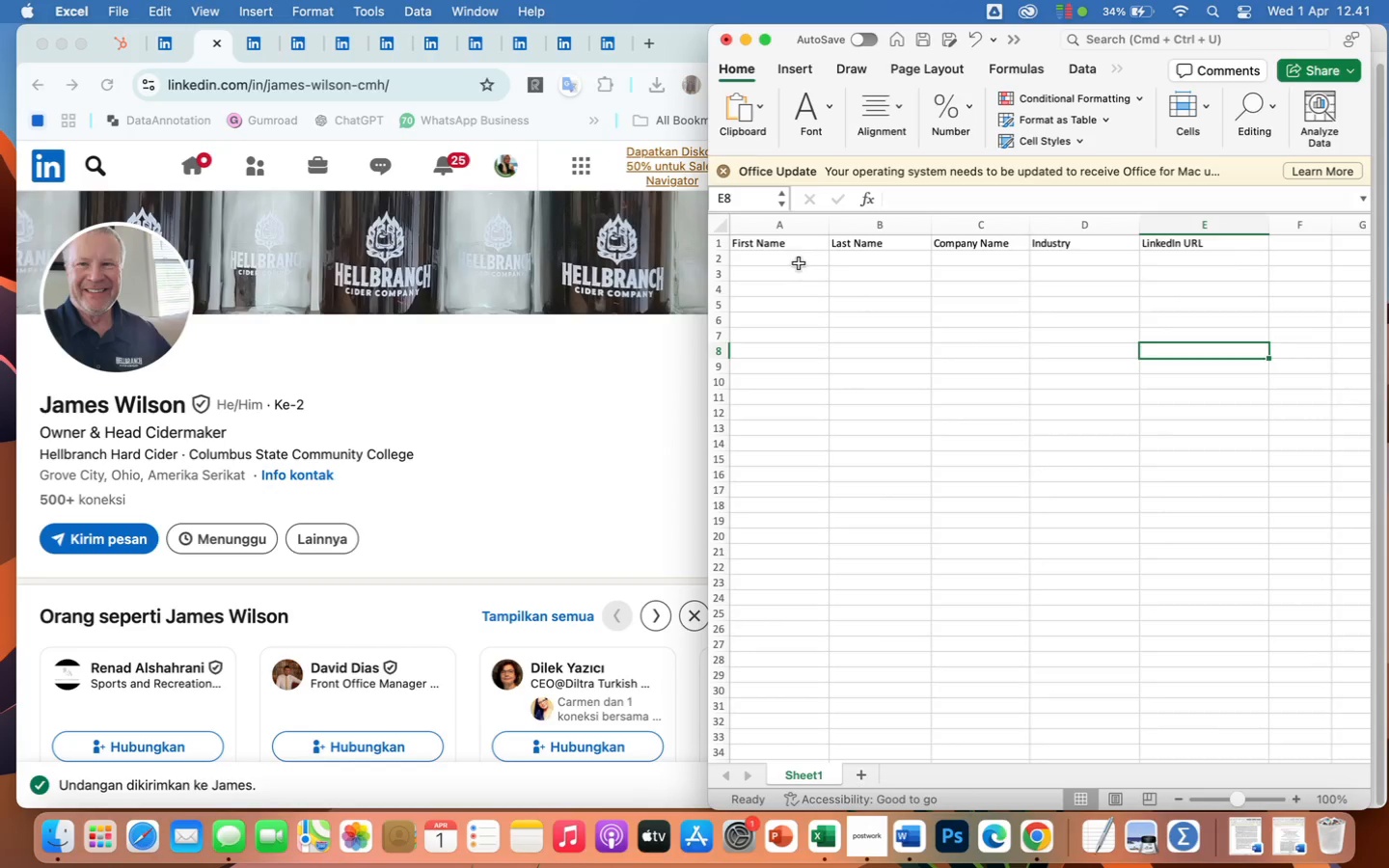 
left_click([799, 263])
 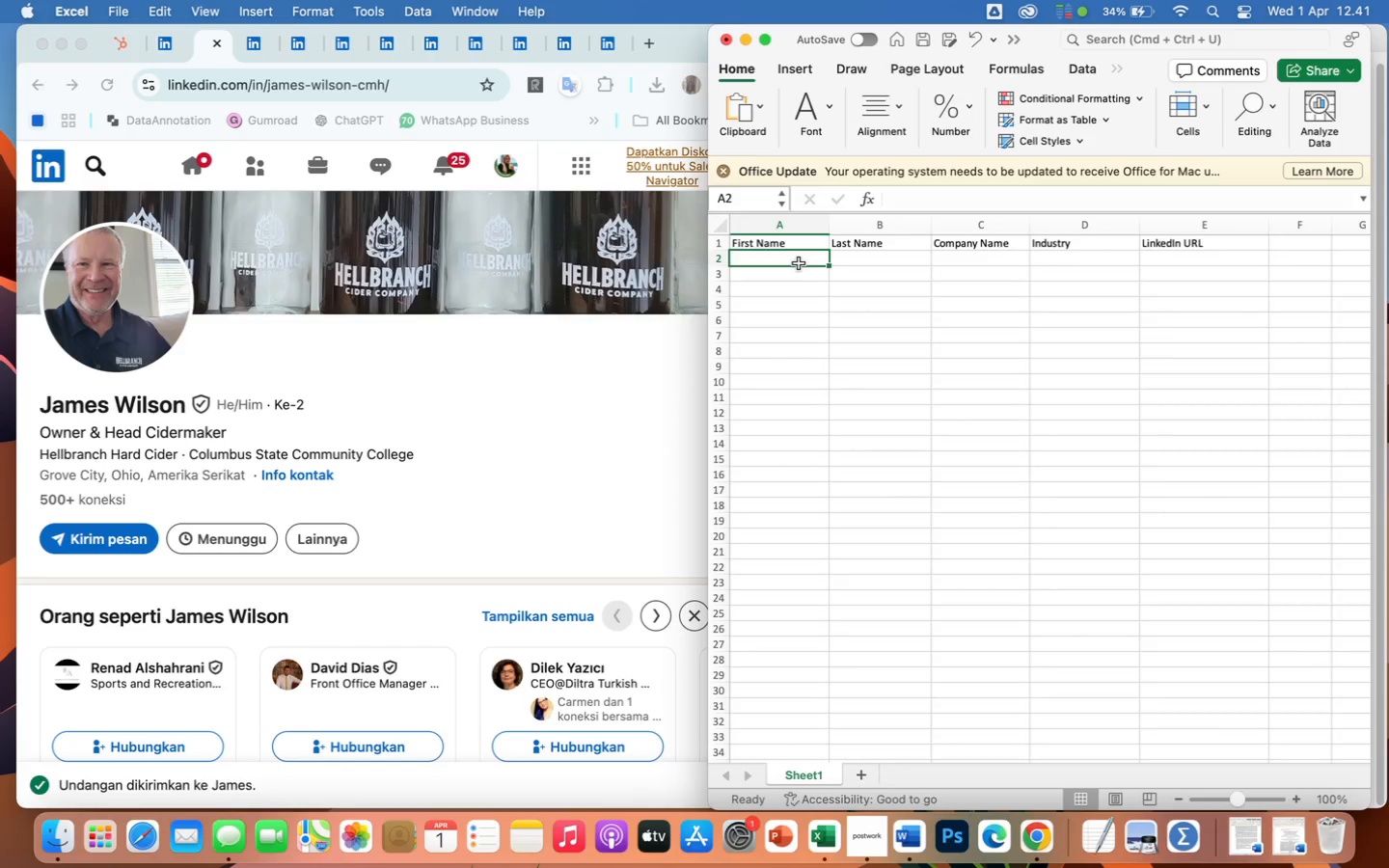 
type(James)
 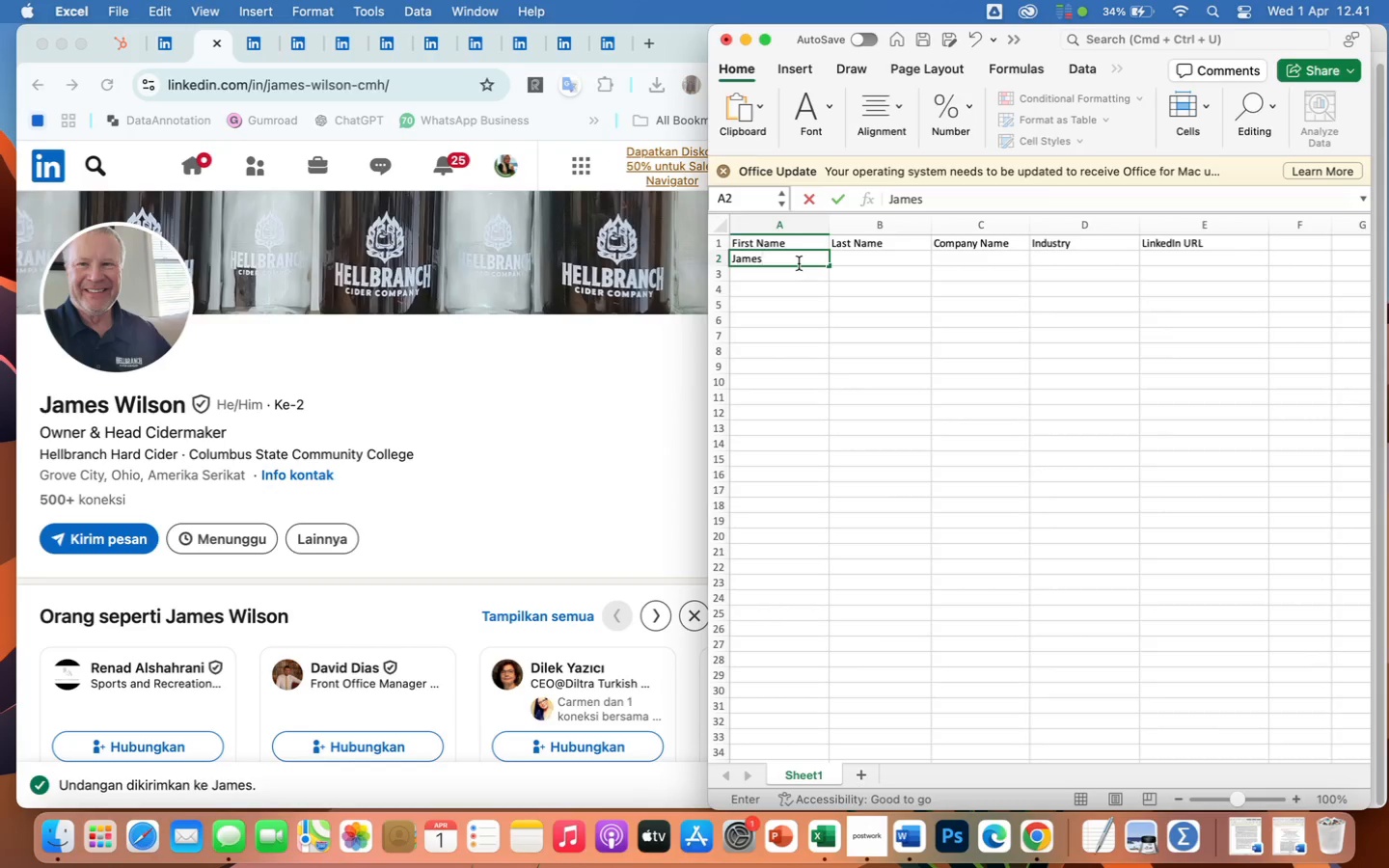 
key(ArrowRight)
 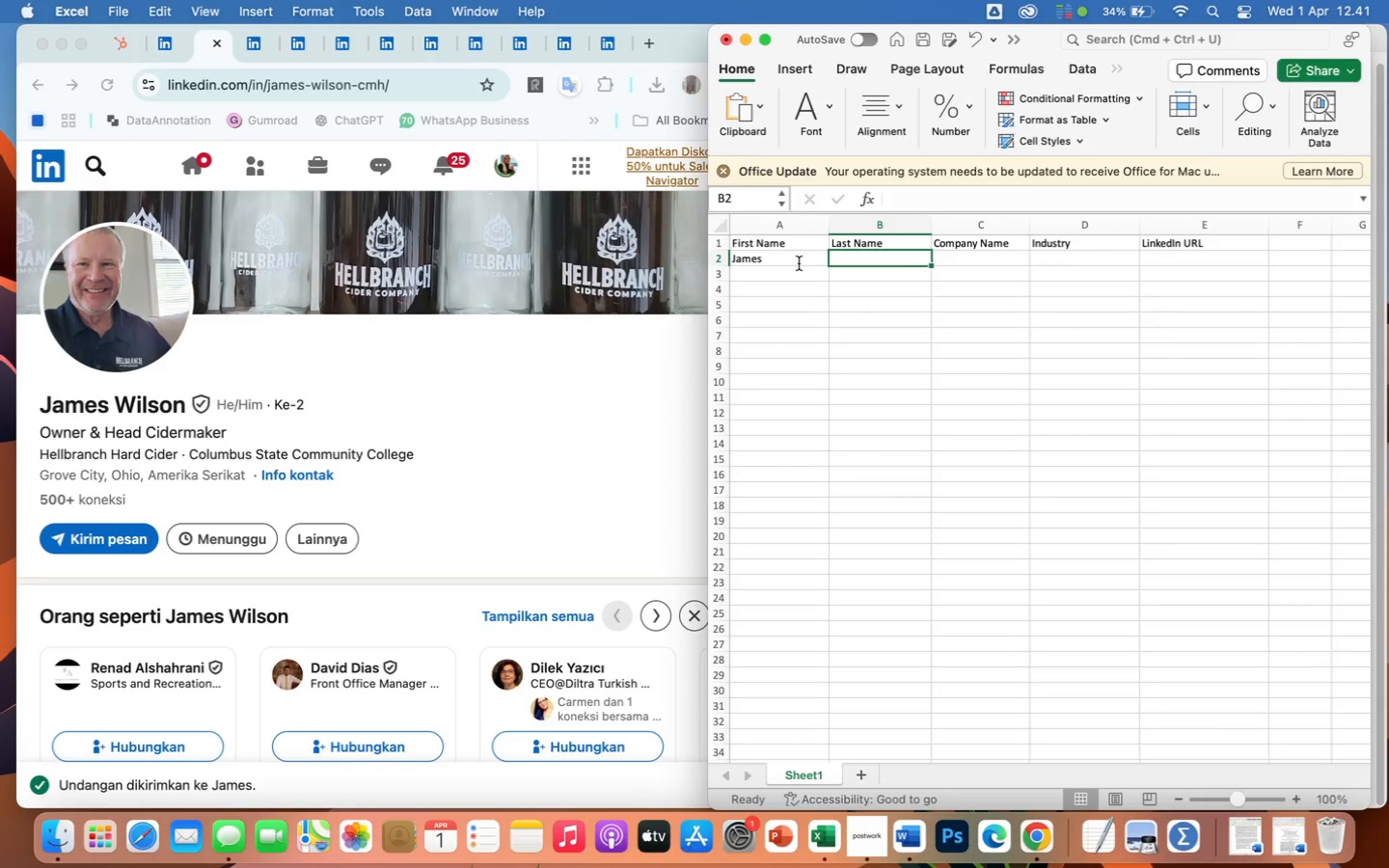 
type(Wilson)
 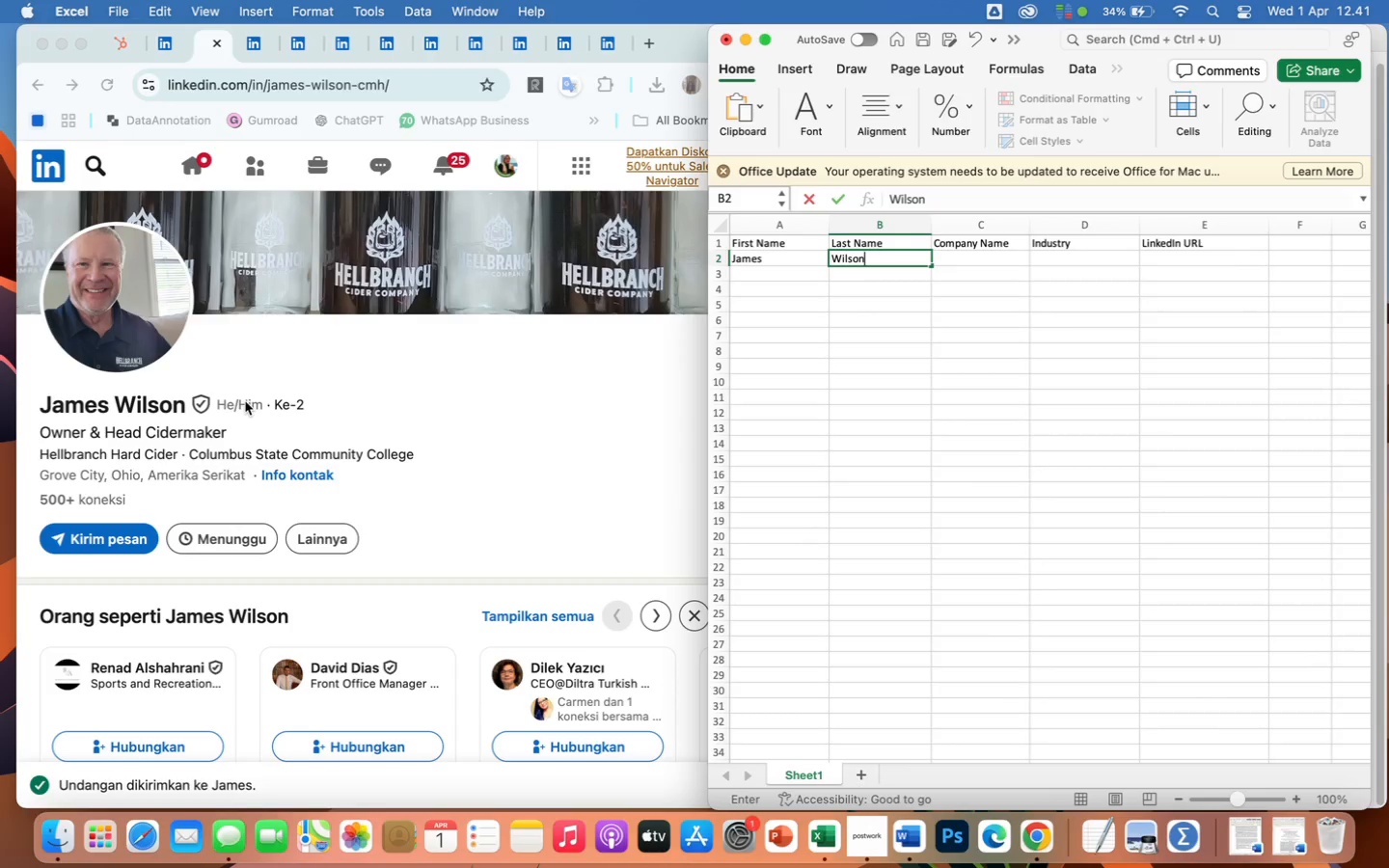 
wait(9.49)
 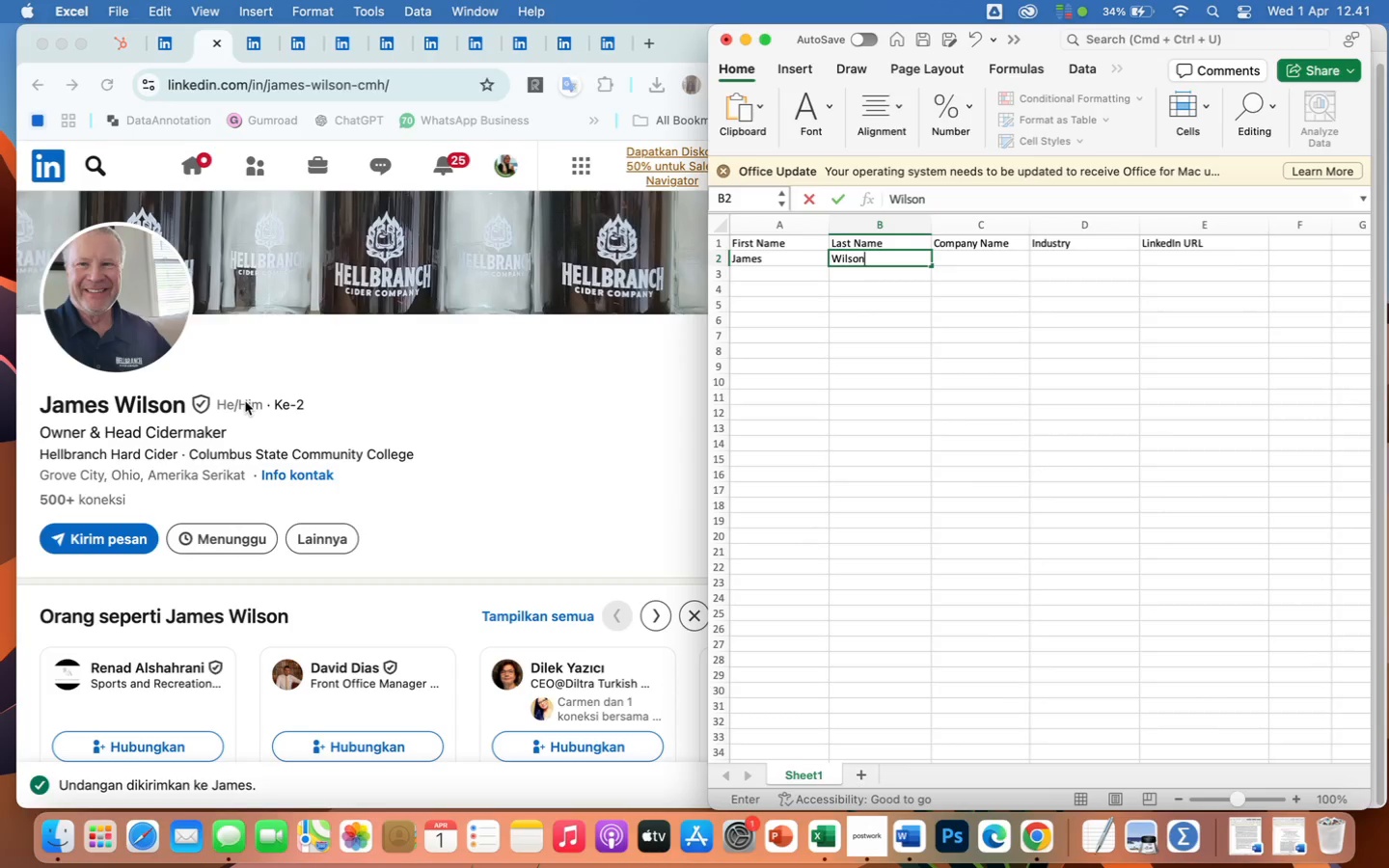 
scroll: coordinate [510, 522], scroll_direction: down, amount: 11.0
 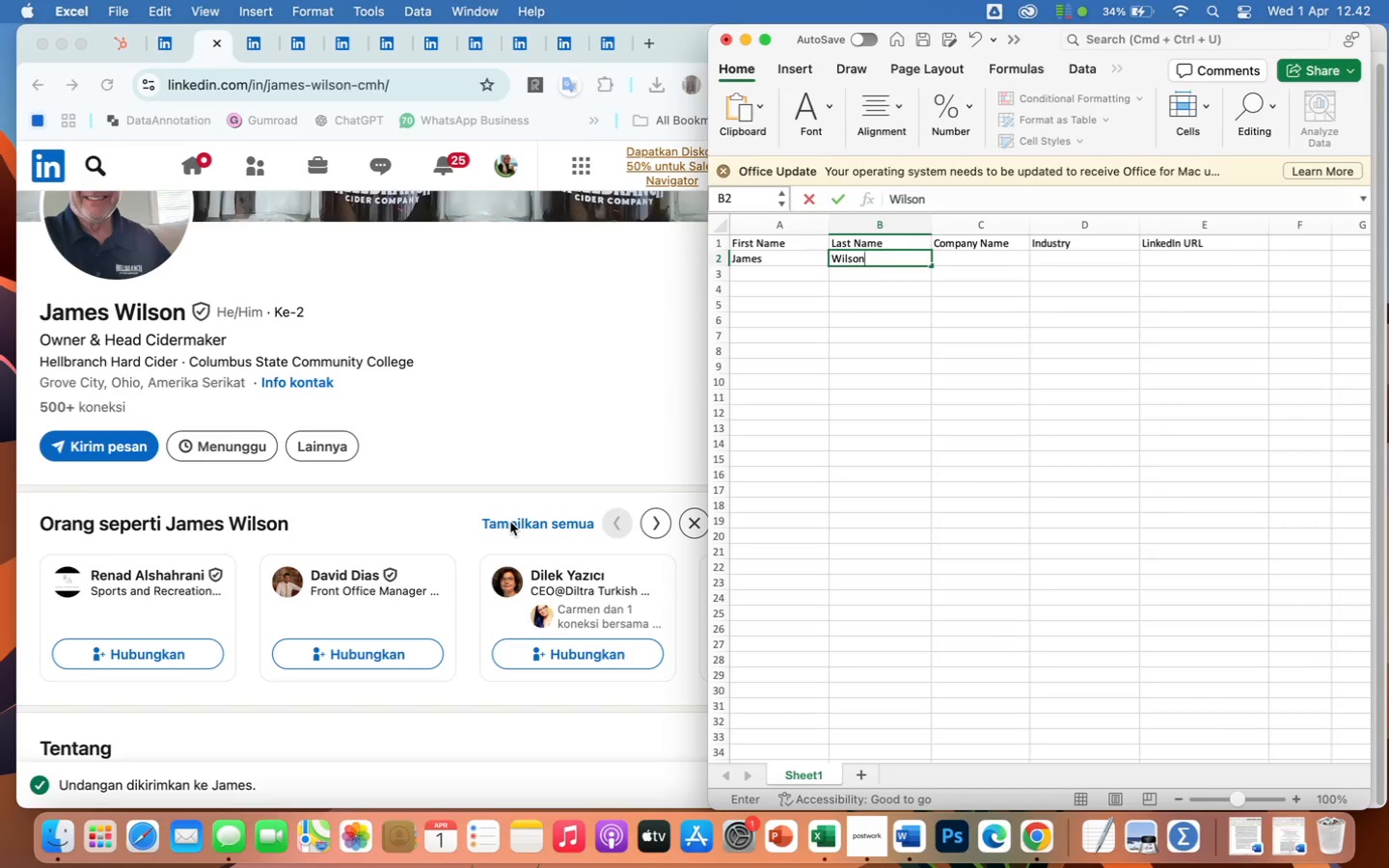 
scroll: coordinate [510, 522], scroll_direction: up, amount: 5.0
 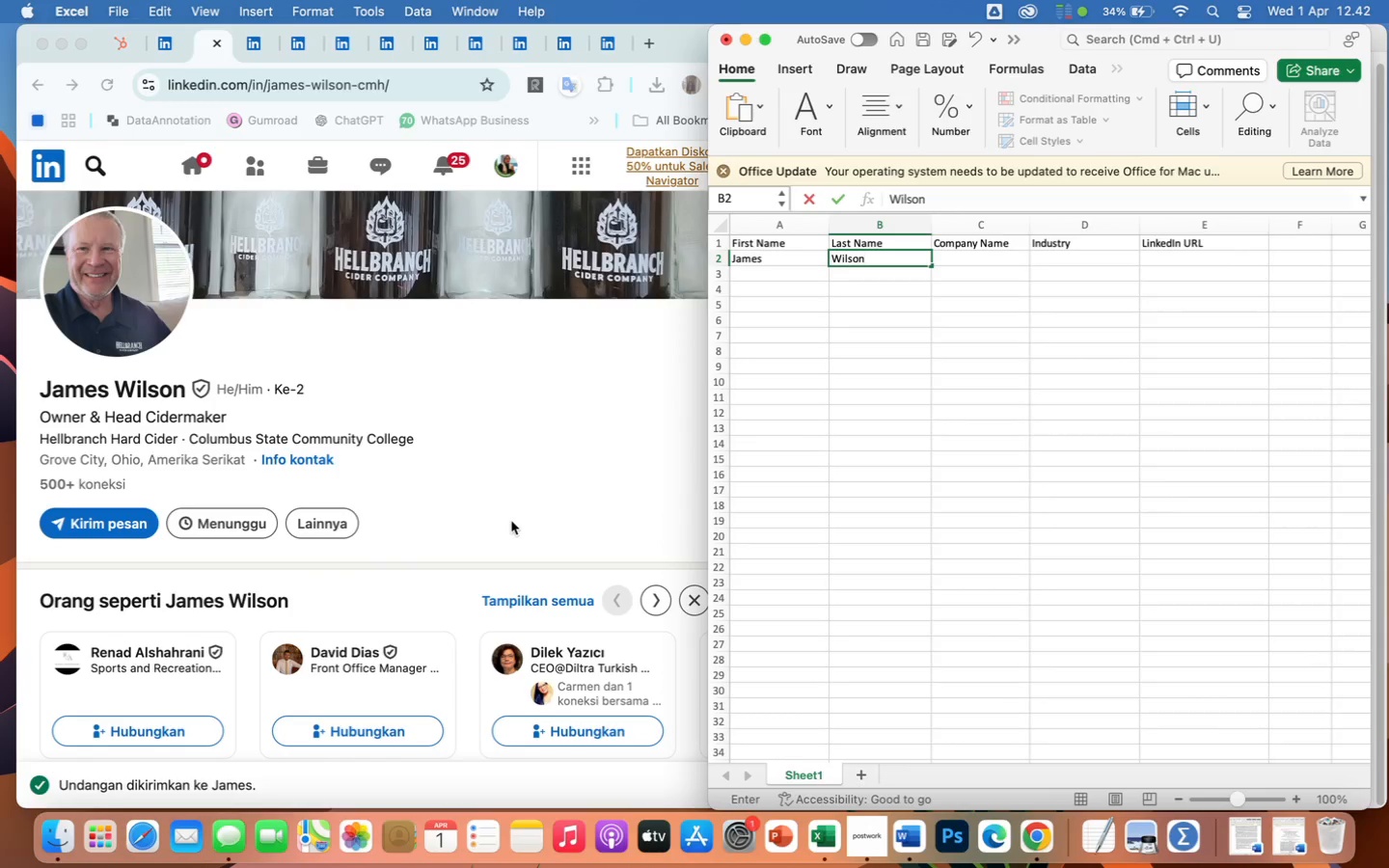 
wait(12.79)
 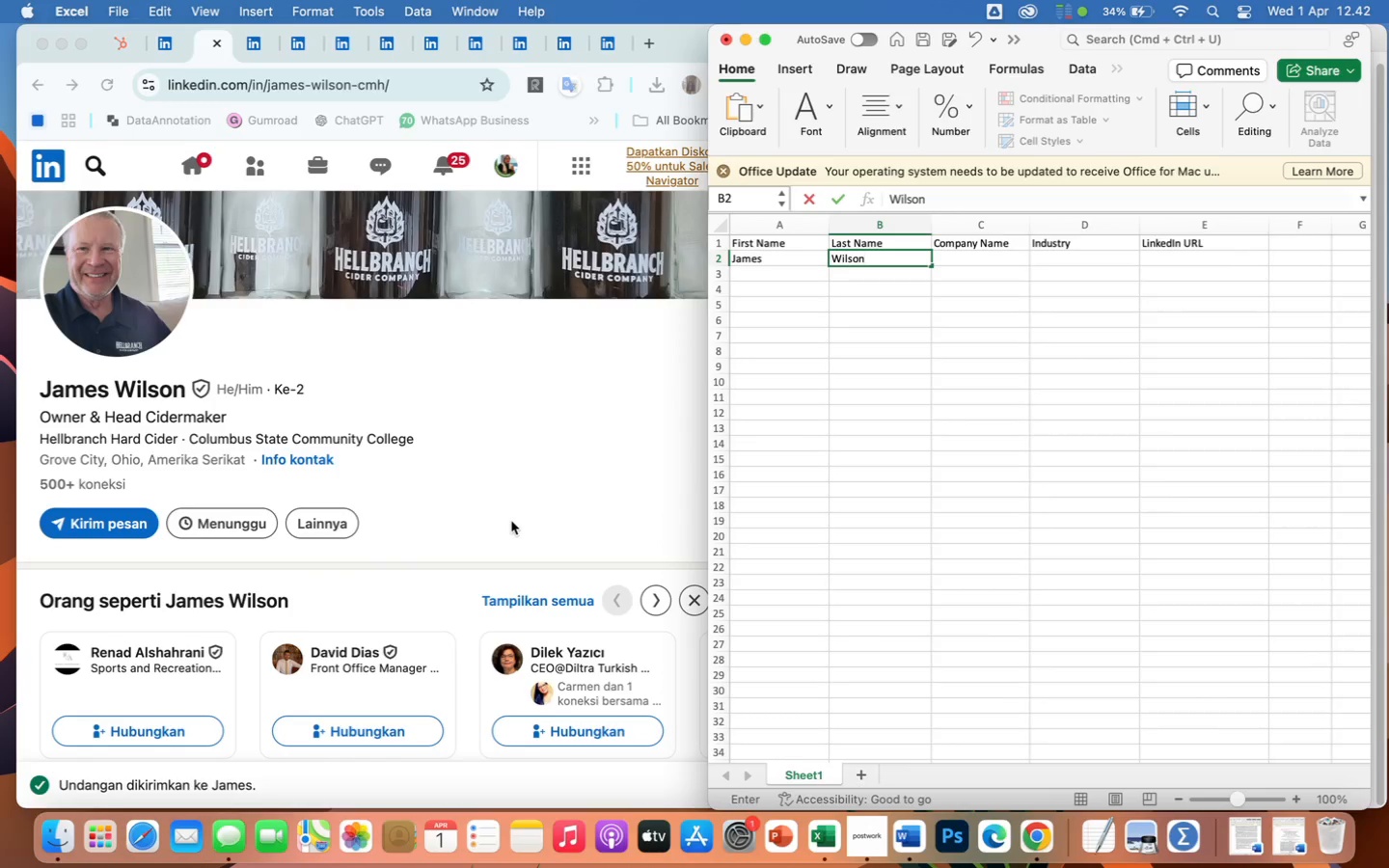 
left_click([256, 54])
 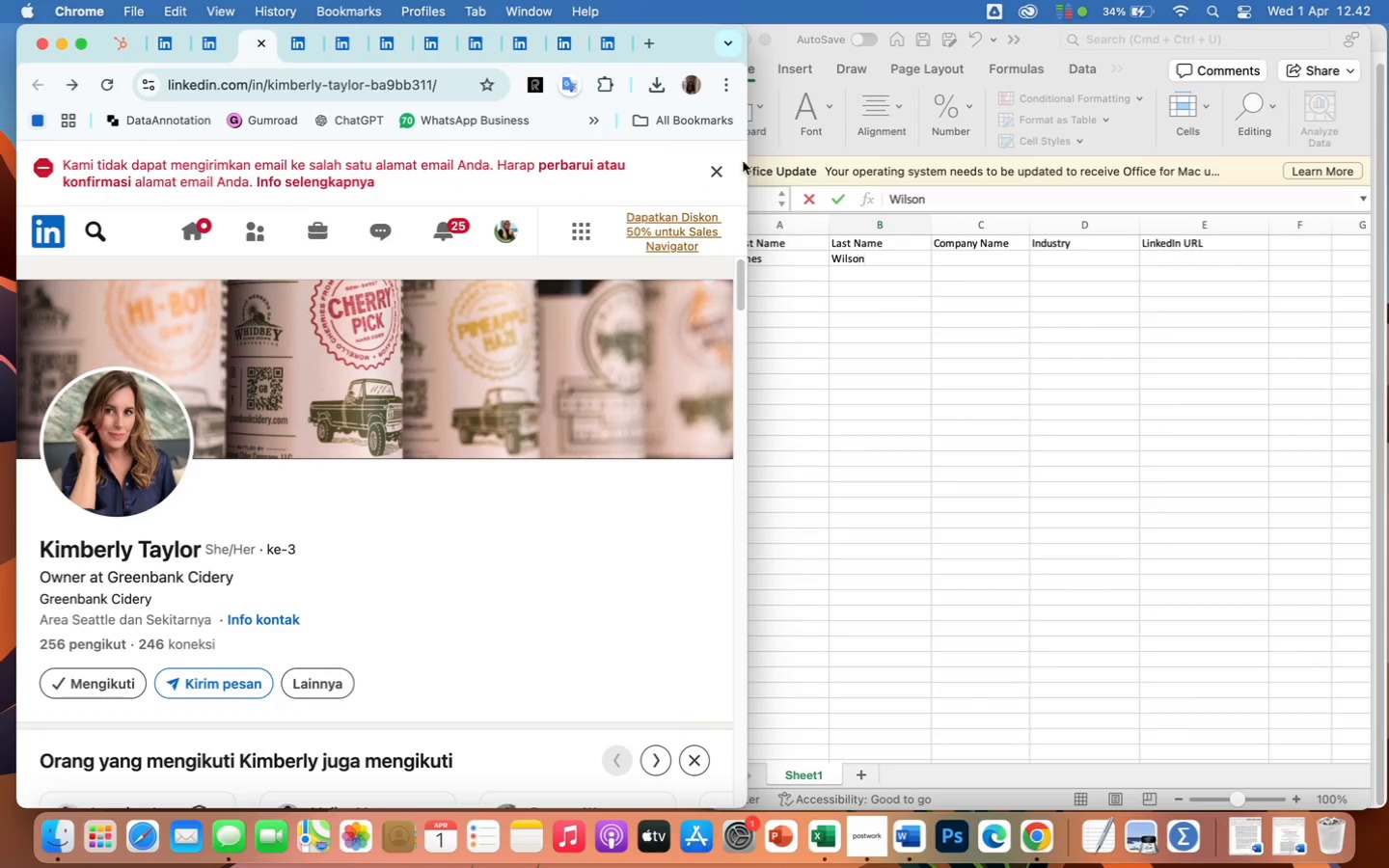 
left_click([713, 170])
 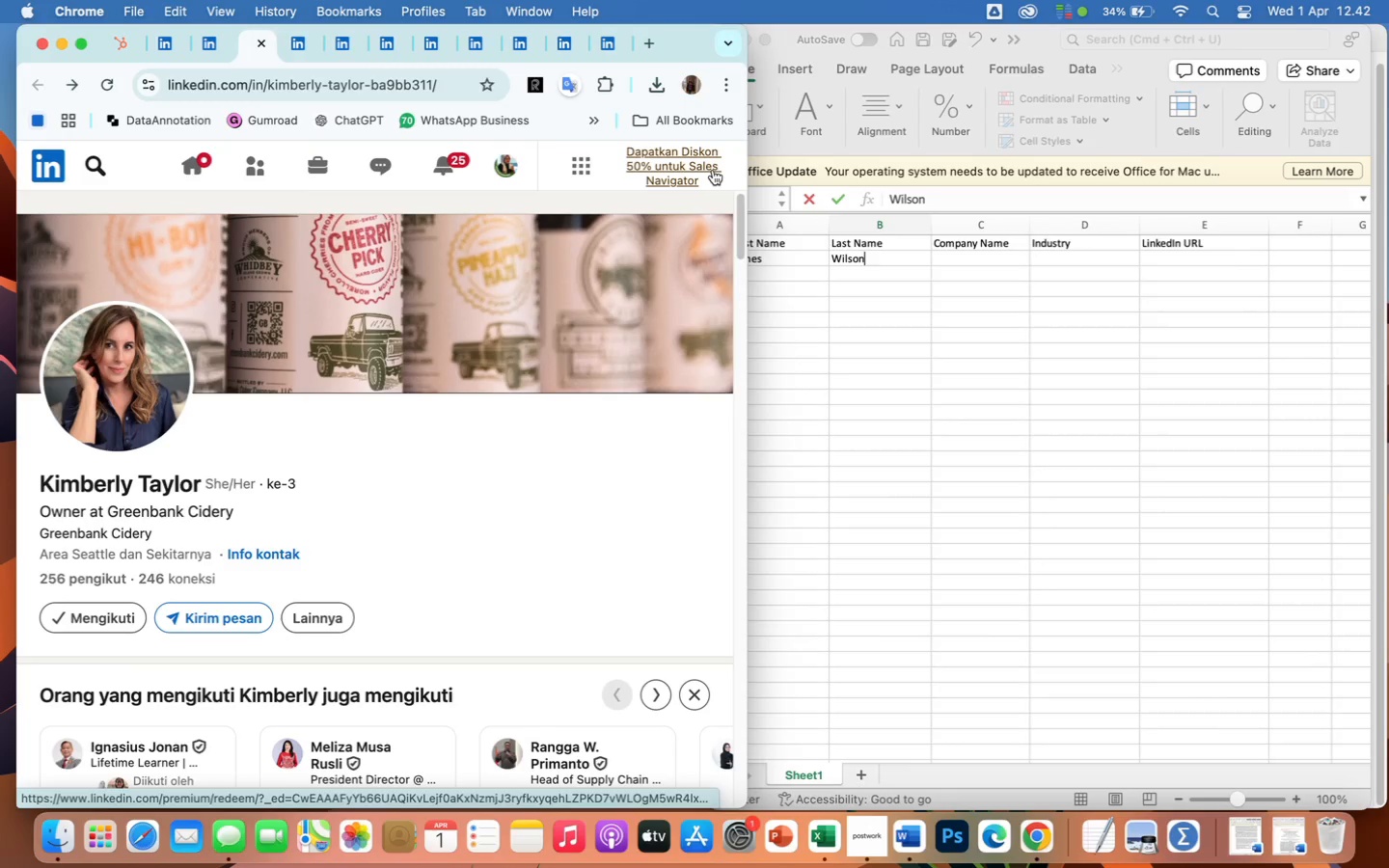 
wait(6.64)
 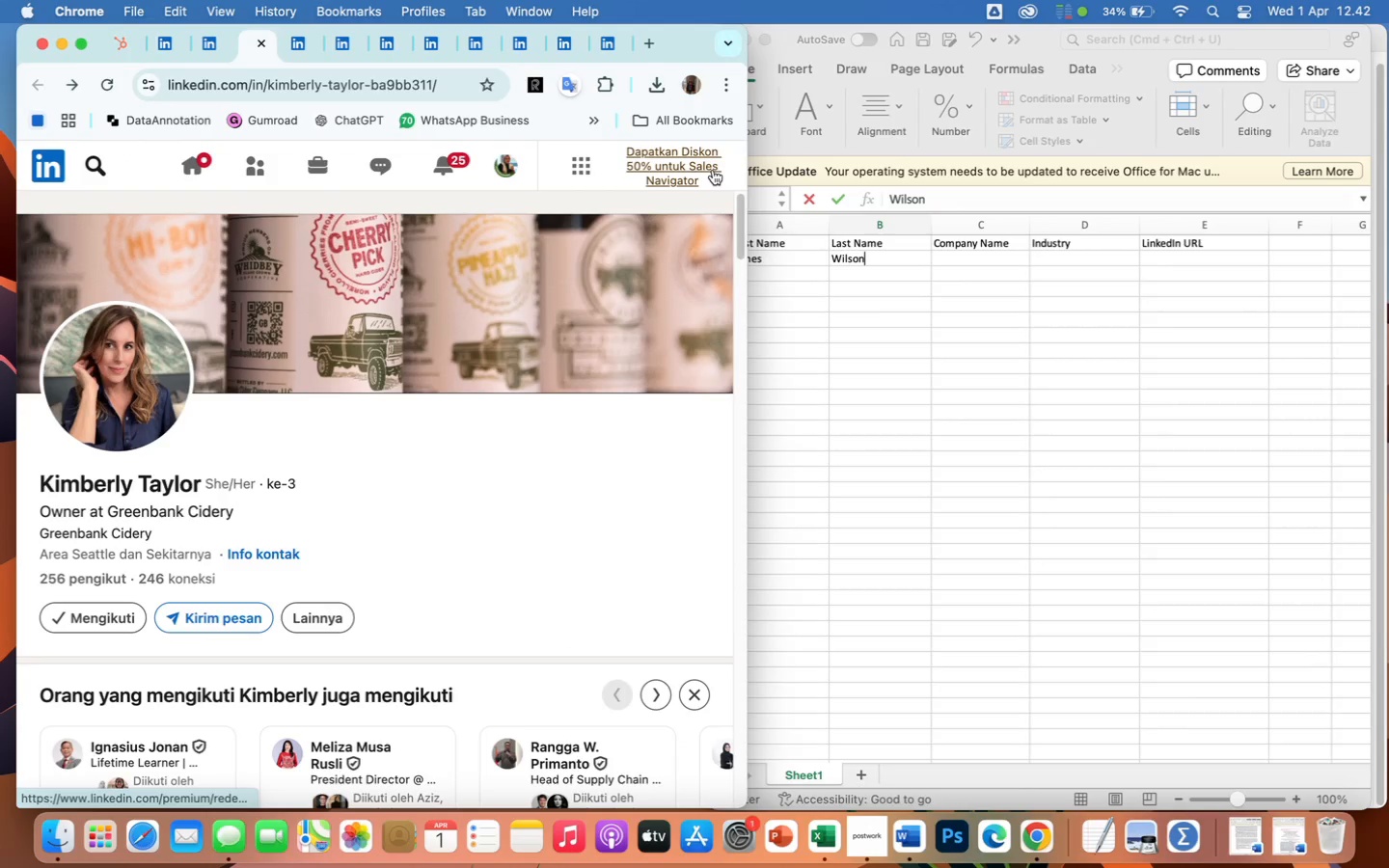 
left_click([298, 49])
 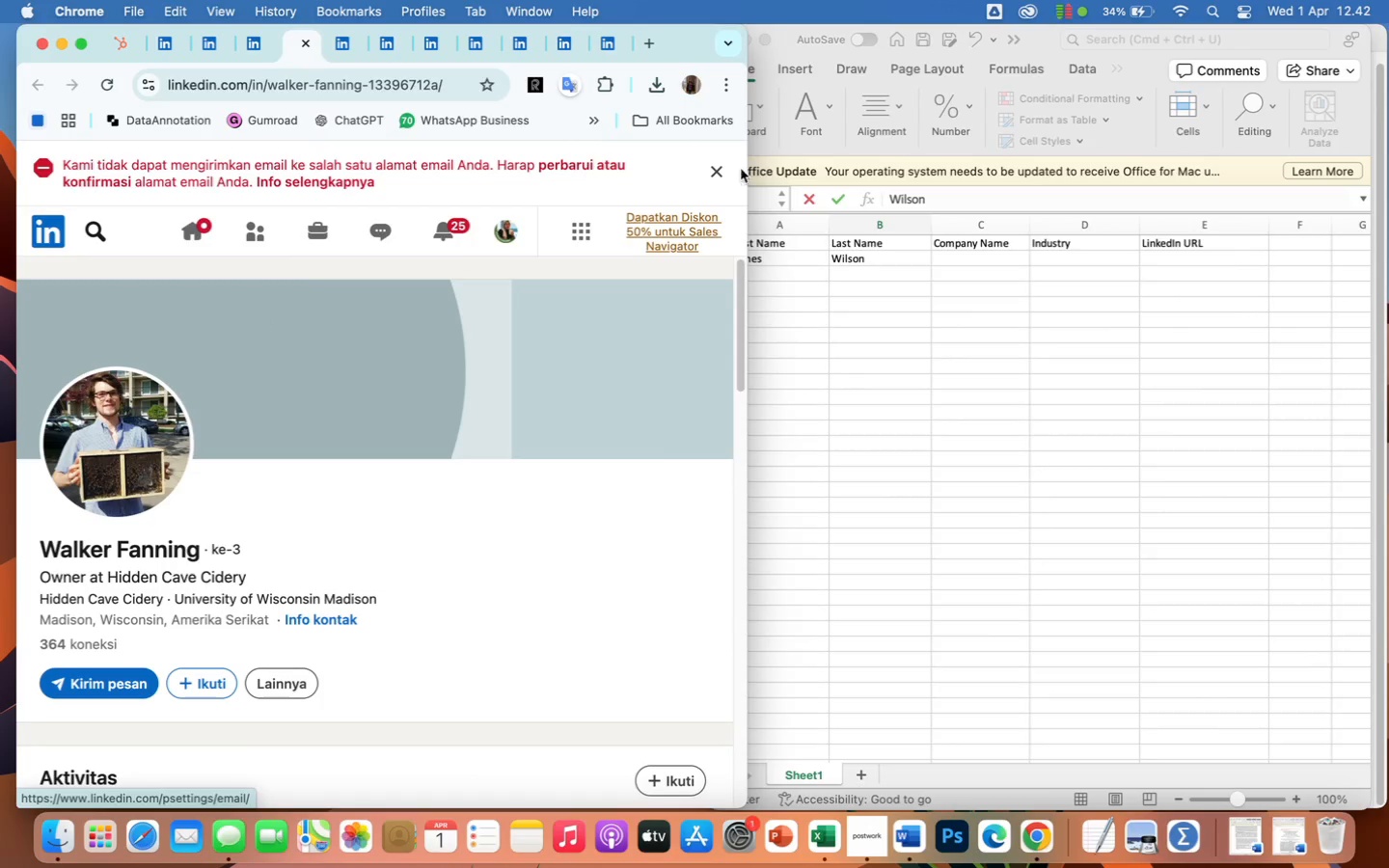 
left_click([714, 173])
 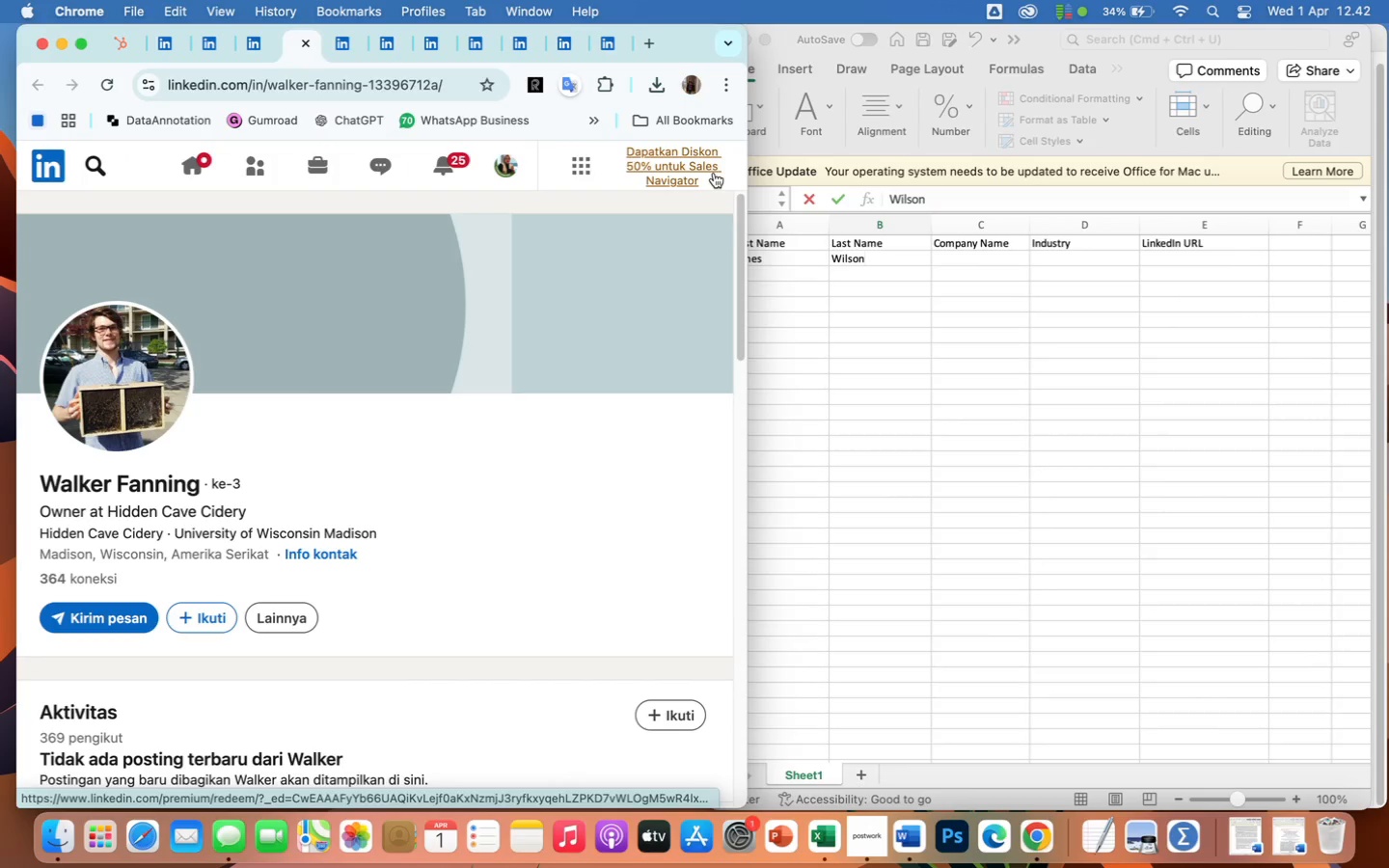 
wait(9.36)
 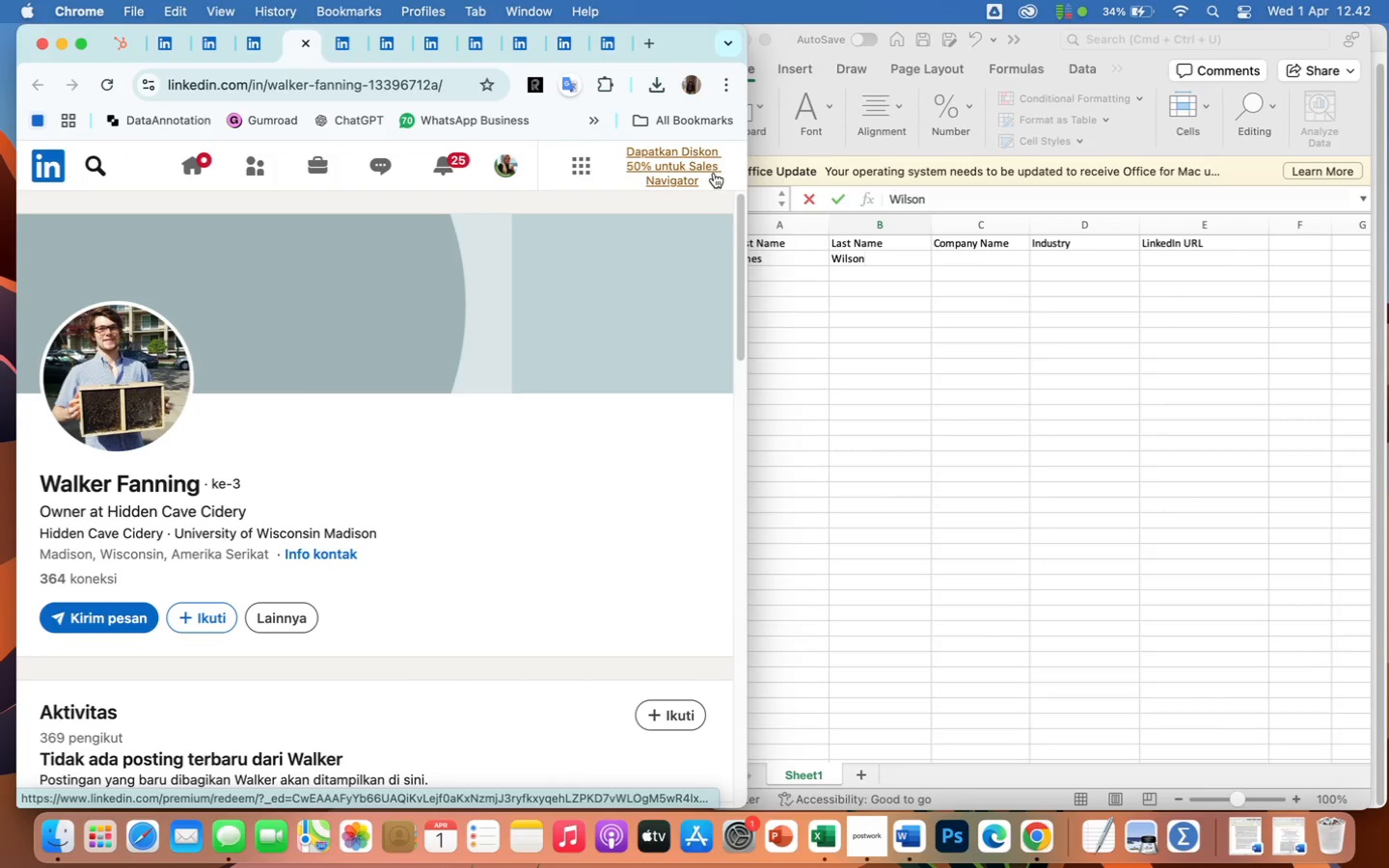 
left_click([340, 54])
 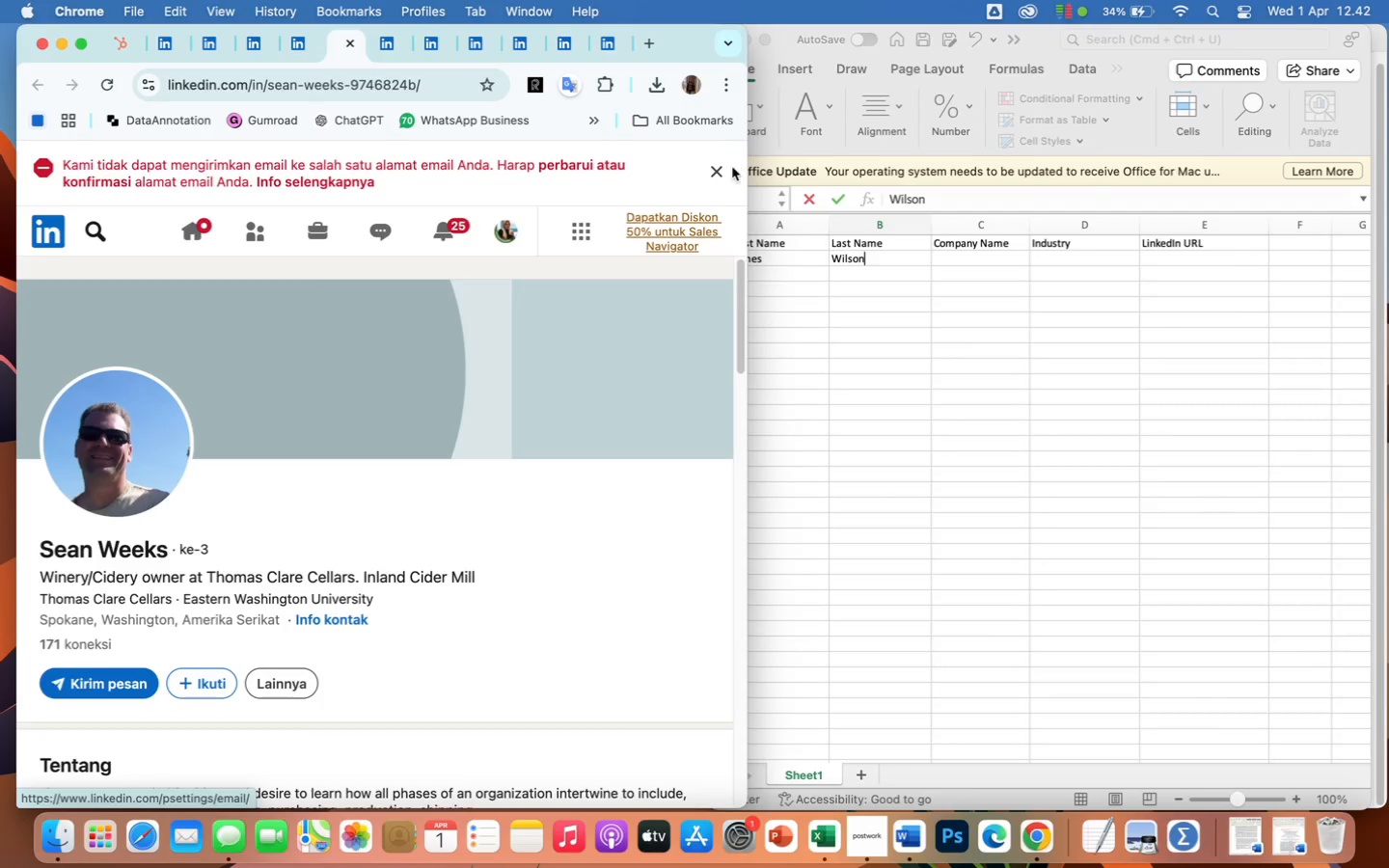 
left_click([715, 171])
 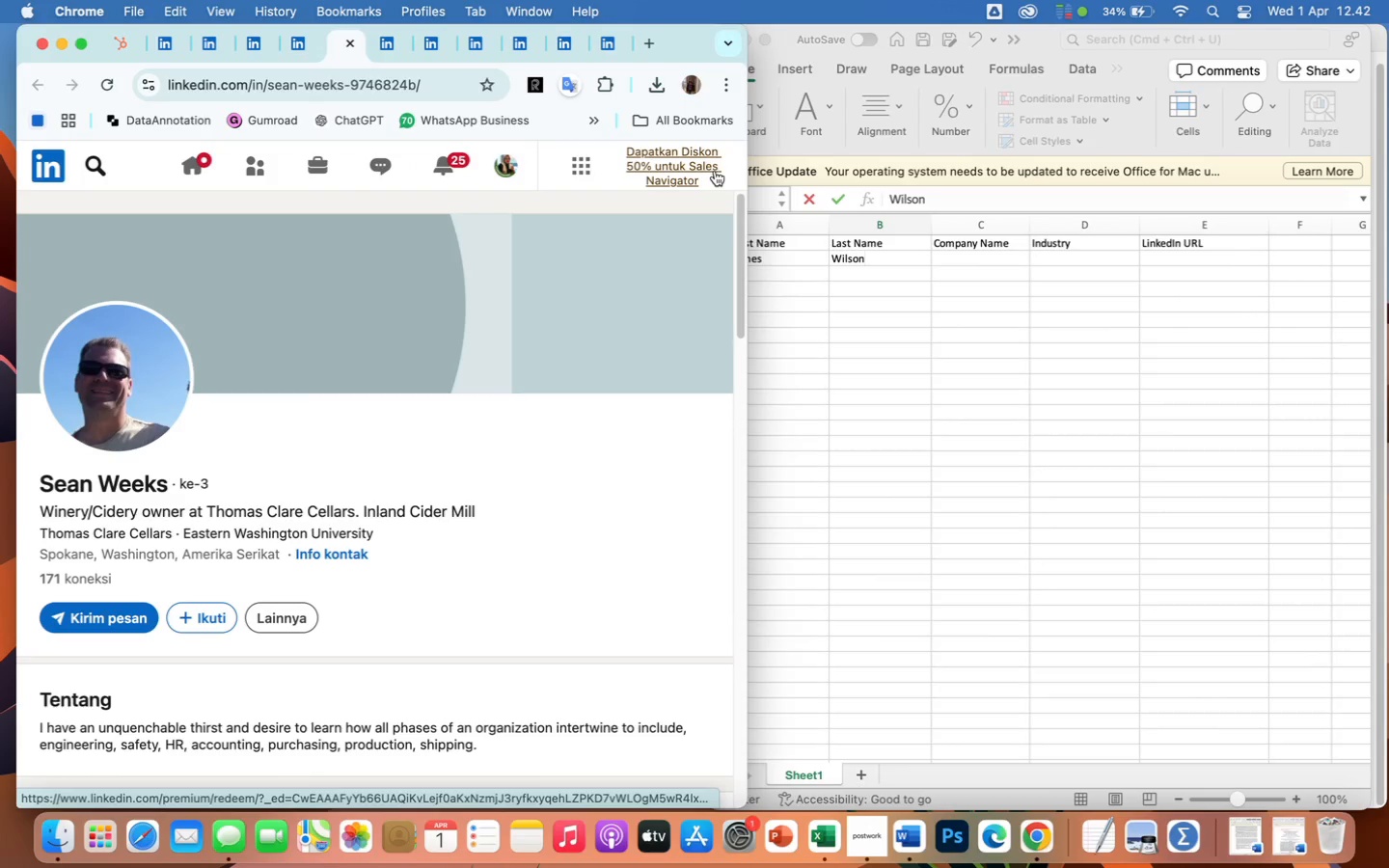 
wait(8.08)
 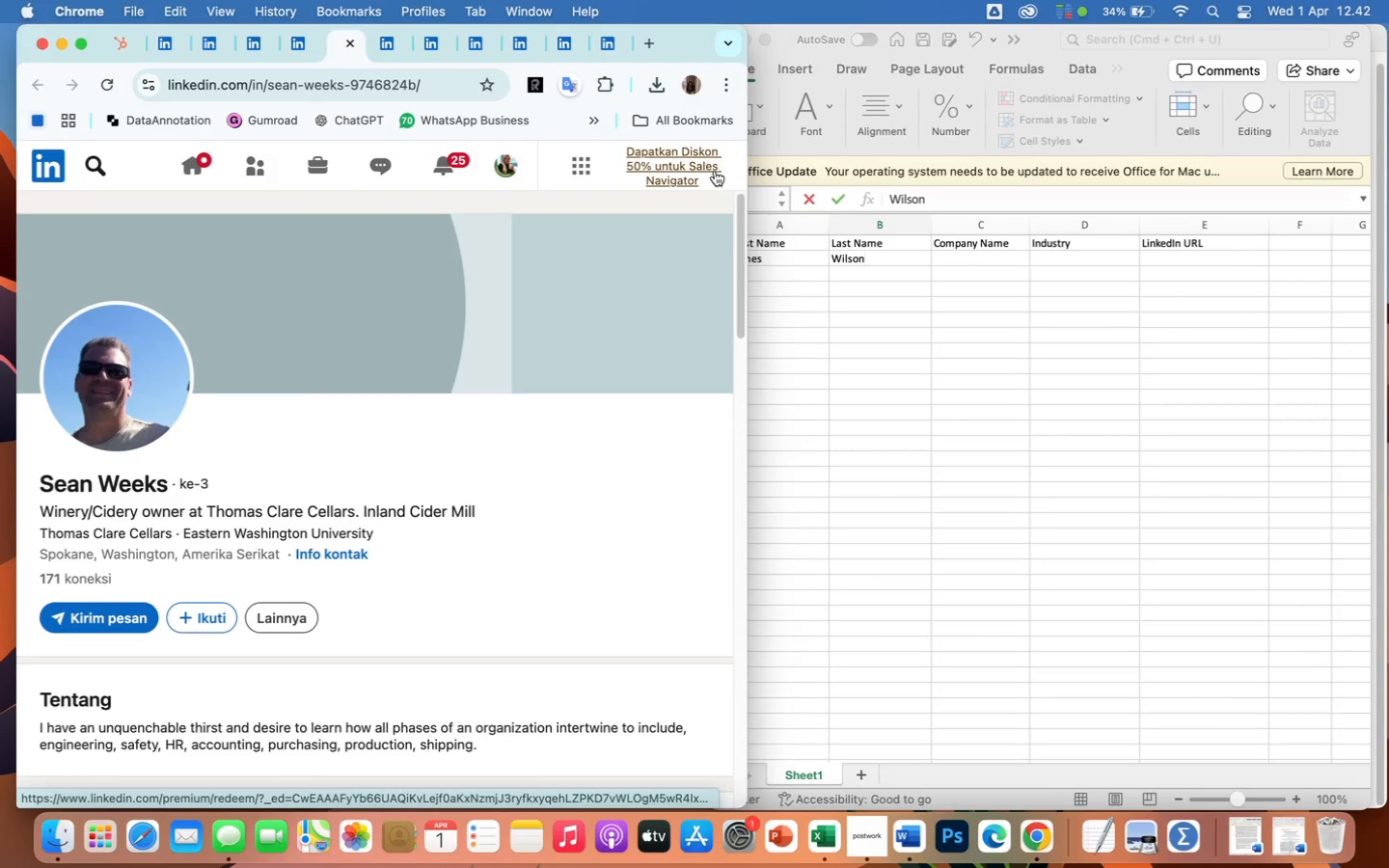 
left_click([386, 50])
 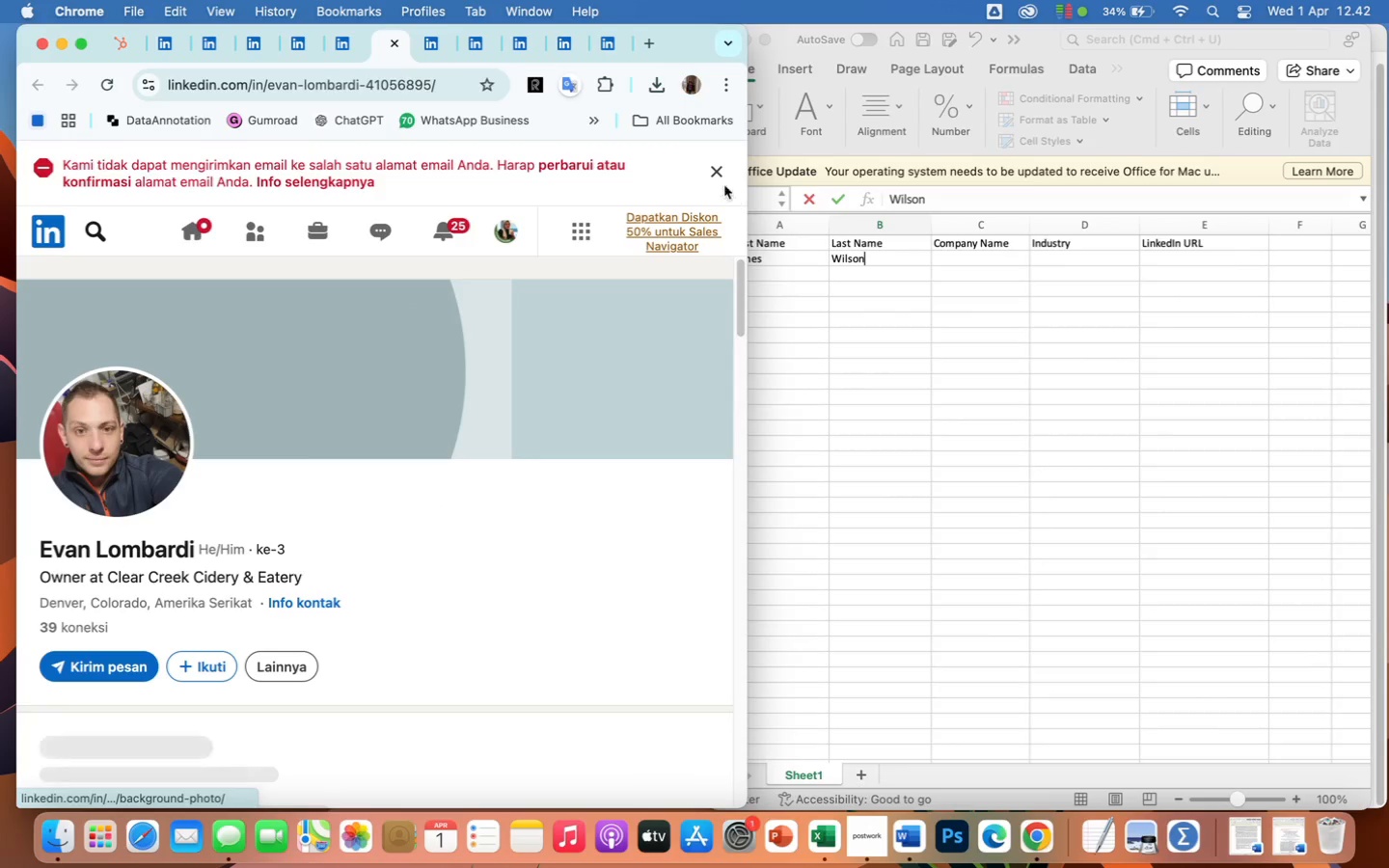 
left_click([719, 174])
 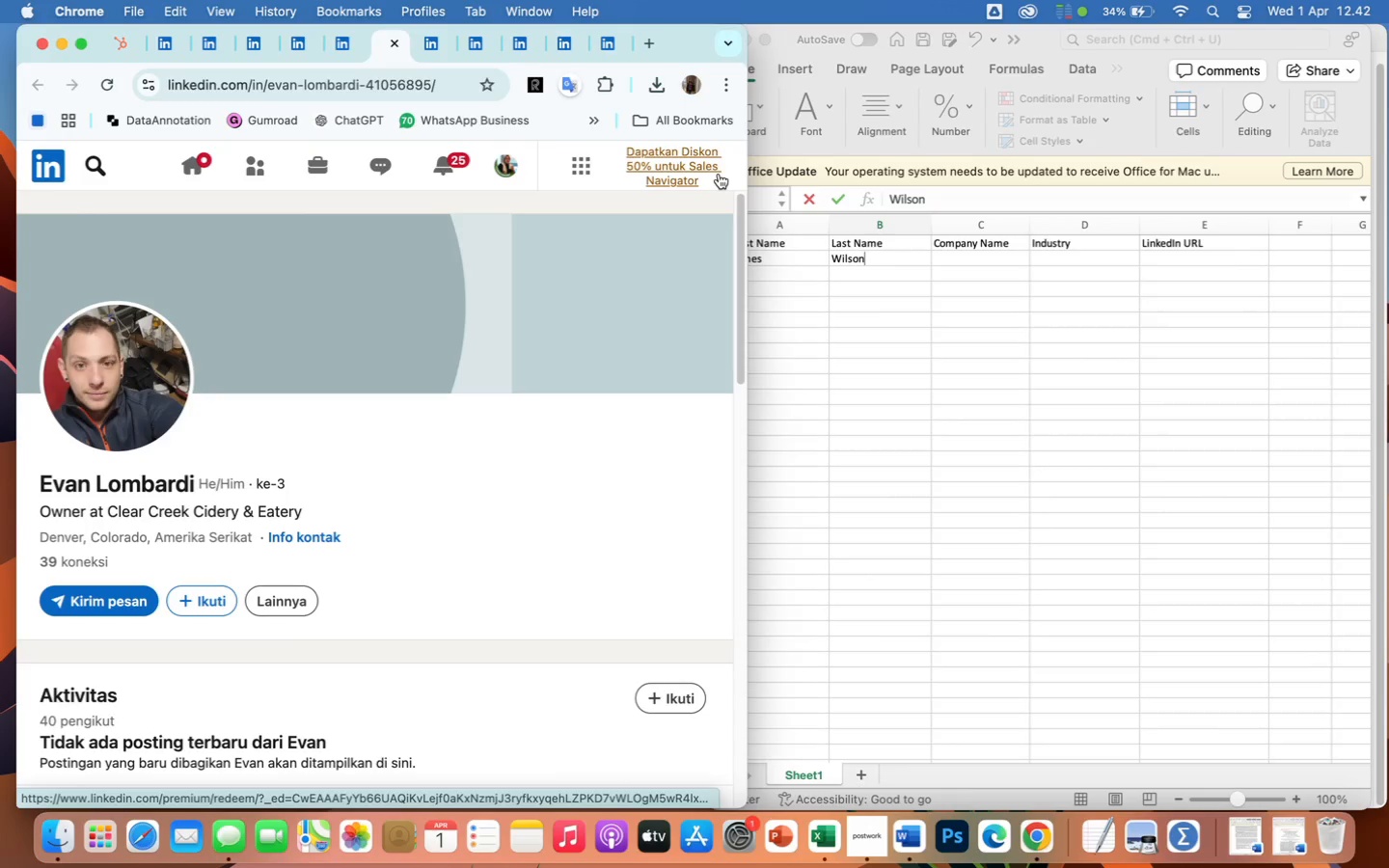 
wait(6.83)
 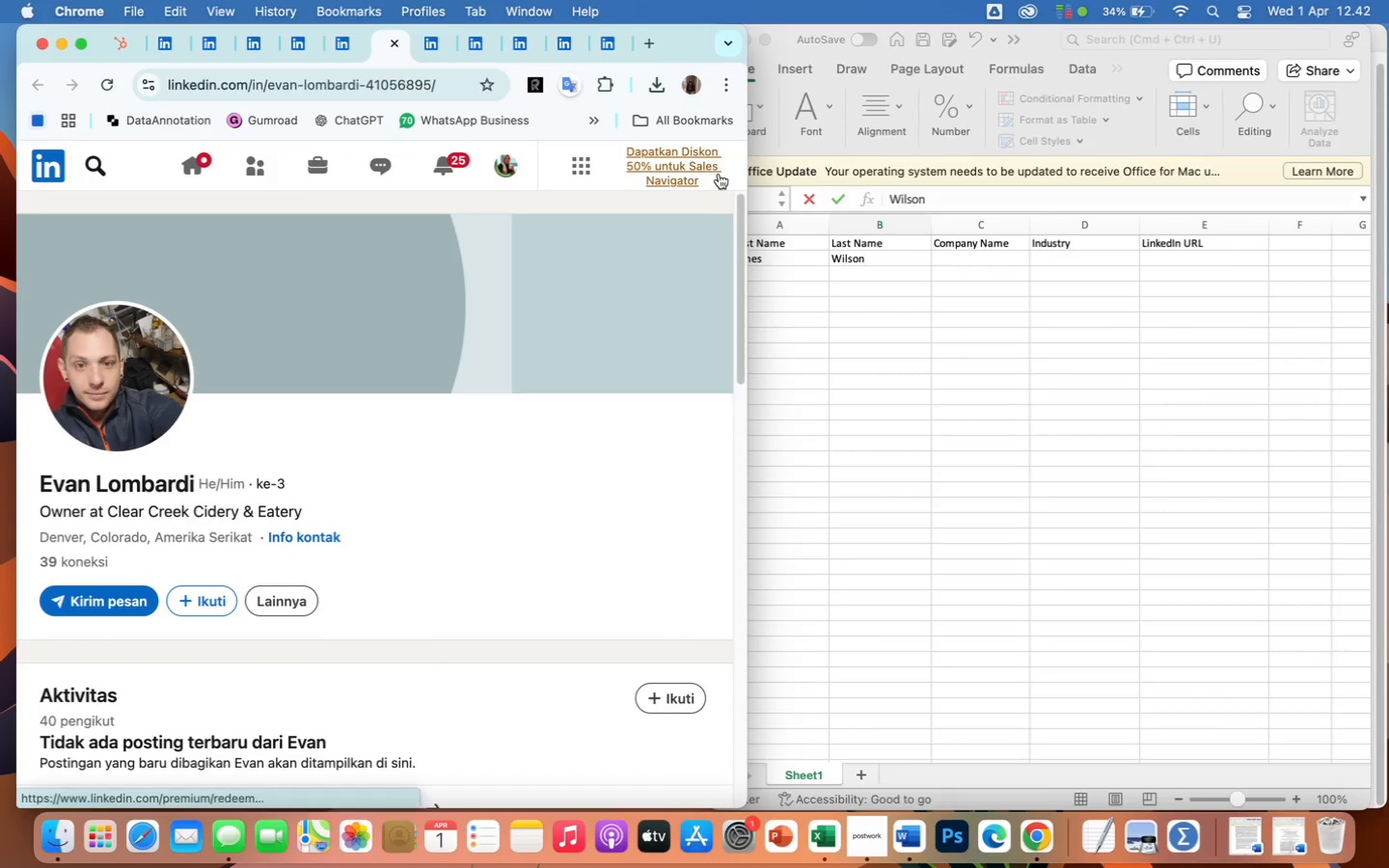 
scroll: coordinate [397, 631], scroll_direction: down, amount: 227.0
 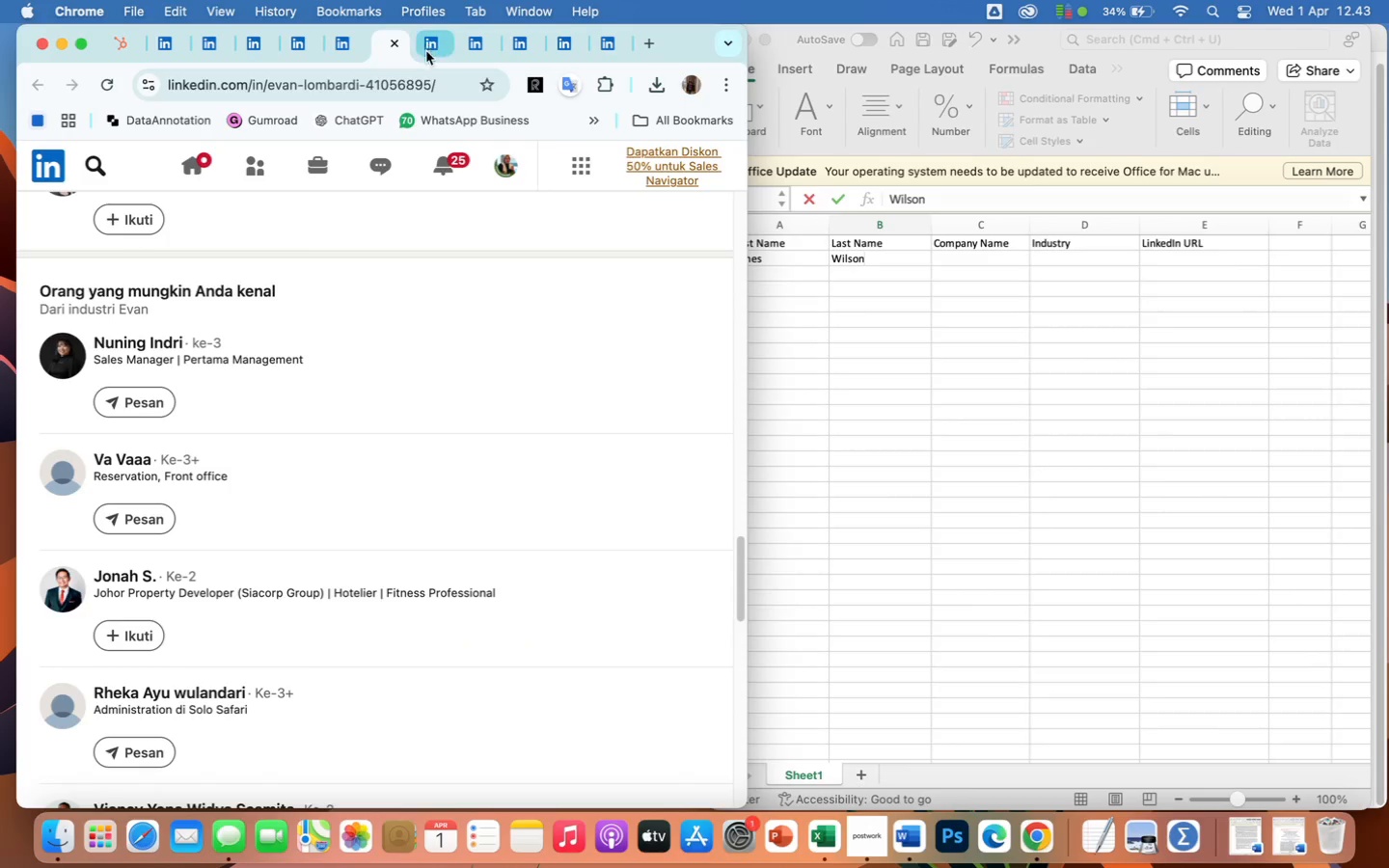 
left_click([426, 57])